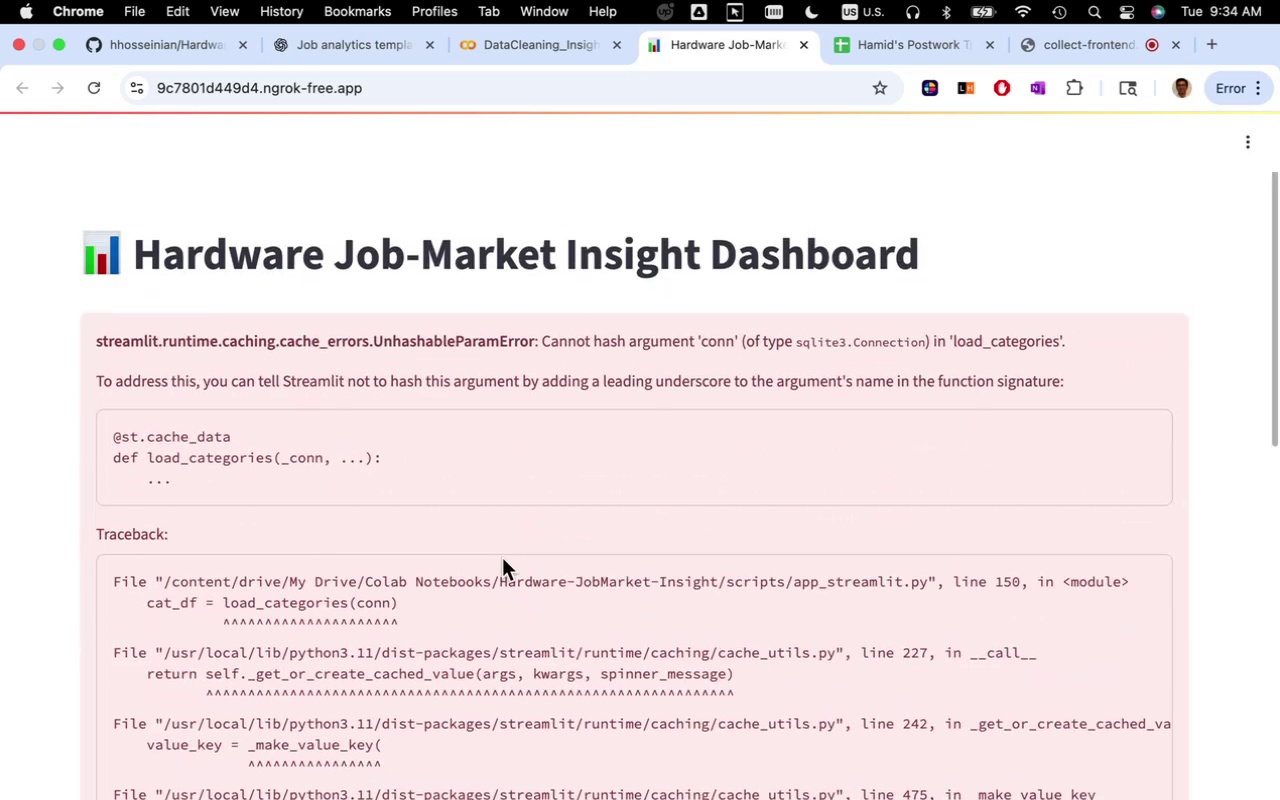 
scroll: coordinate [502, 558], scroll_direction: down, amount: 5.0
 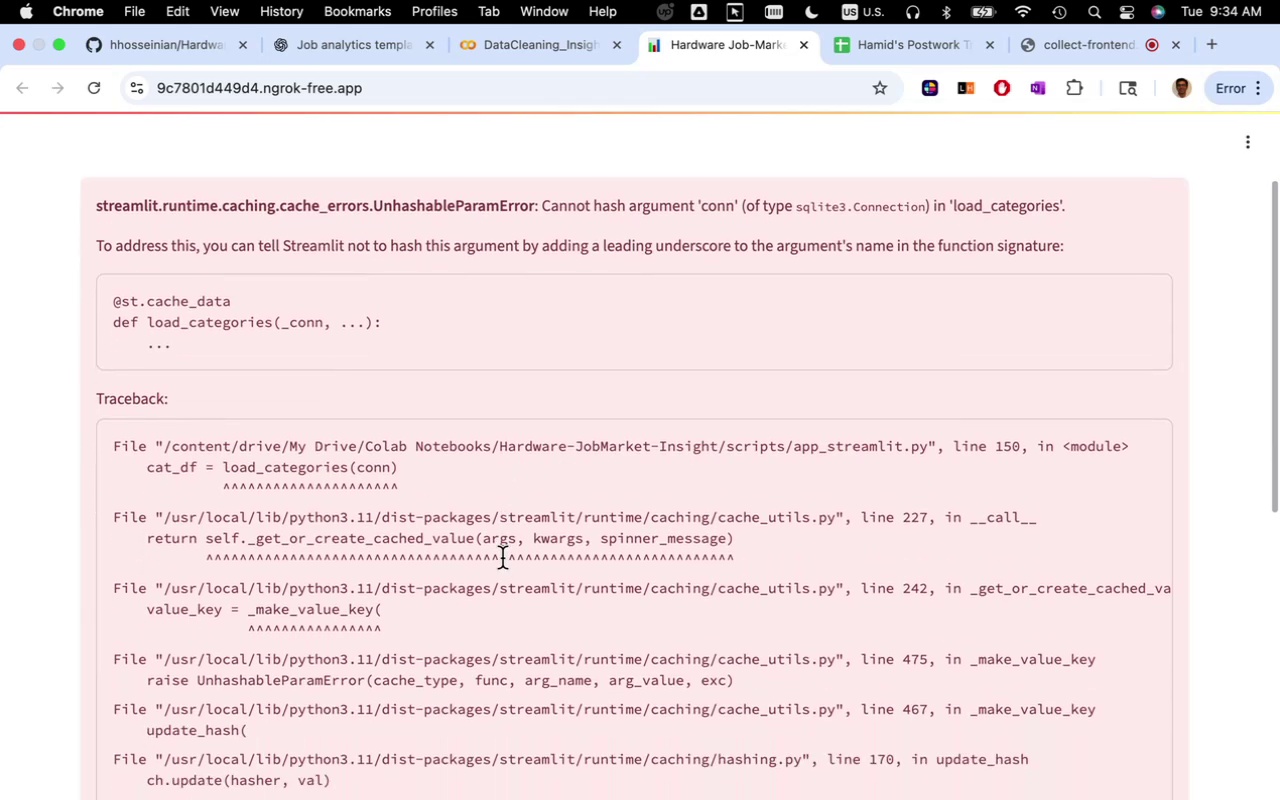 
scroll: coordinate [502, 558], scroll_direction: up, amount: 3.0
 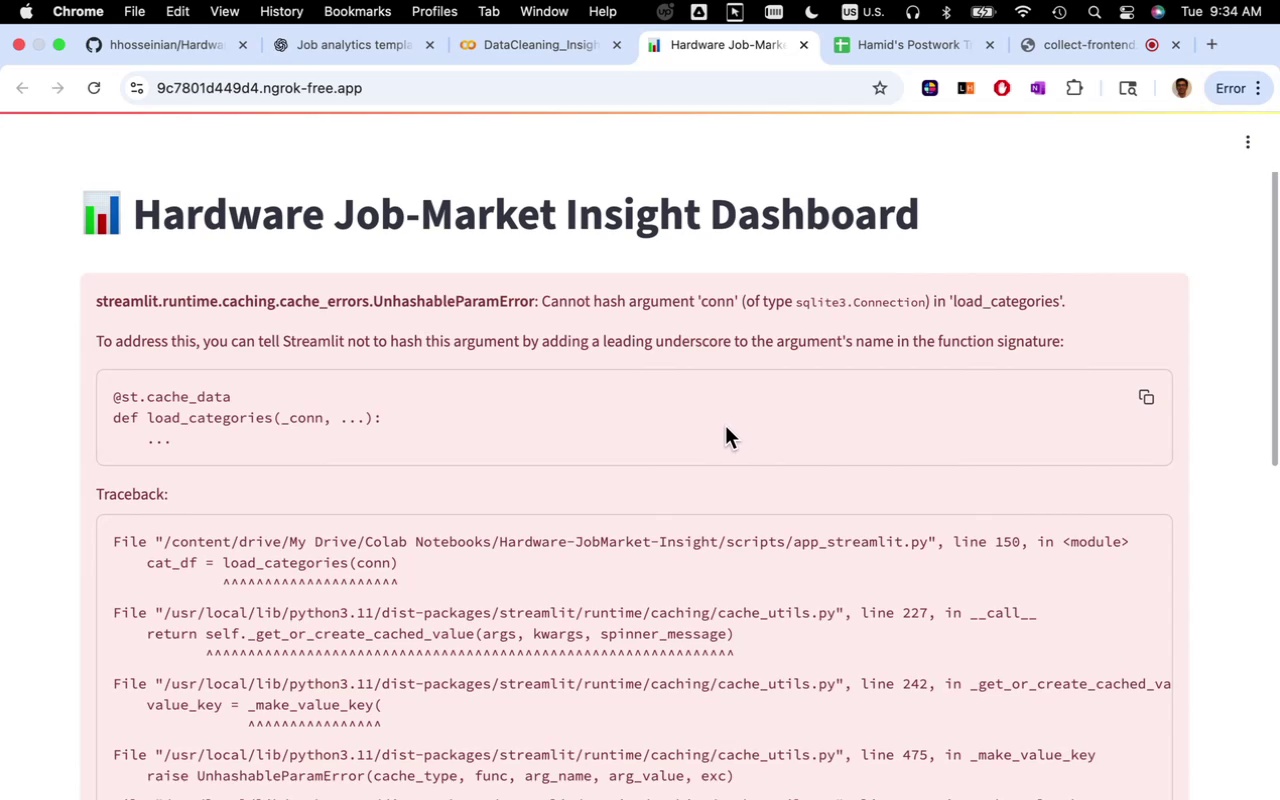 
wait(25.06)
 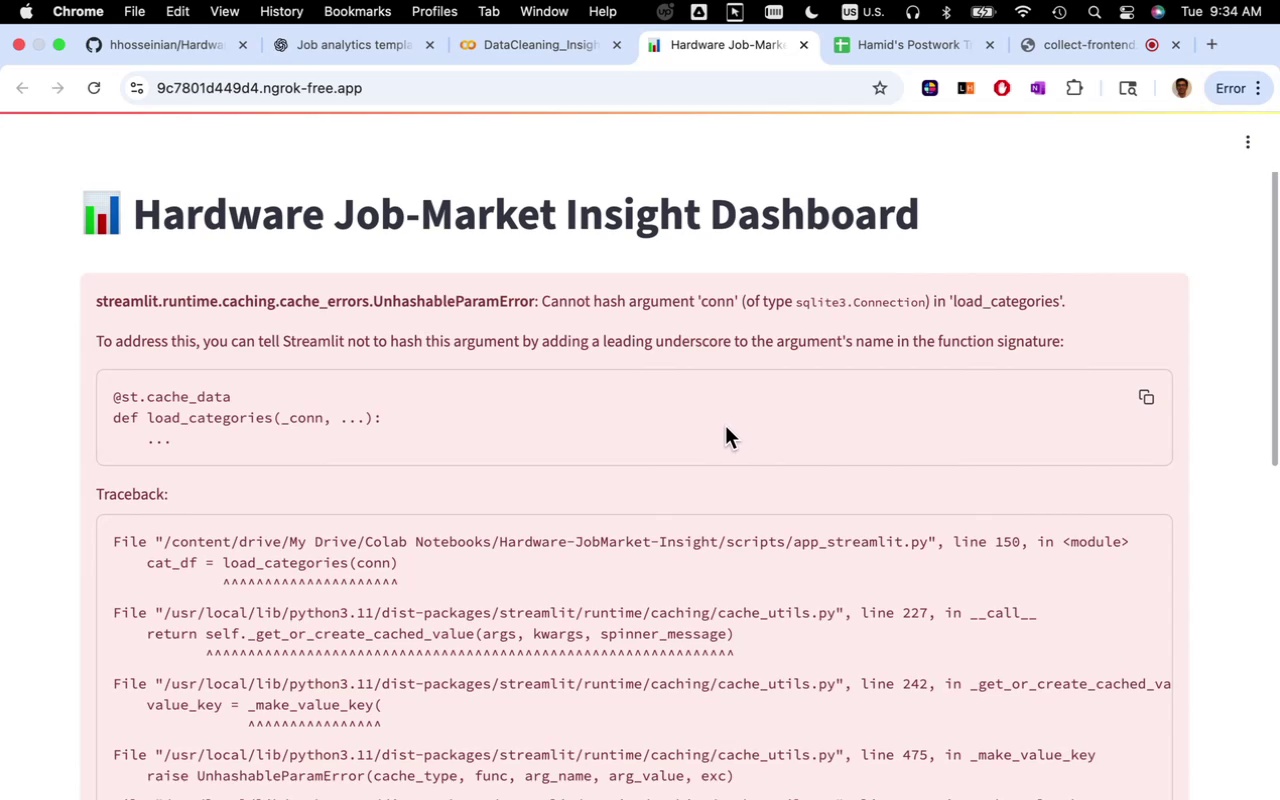 
left_click([551, 60])
 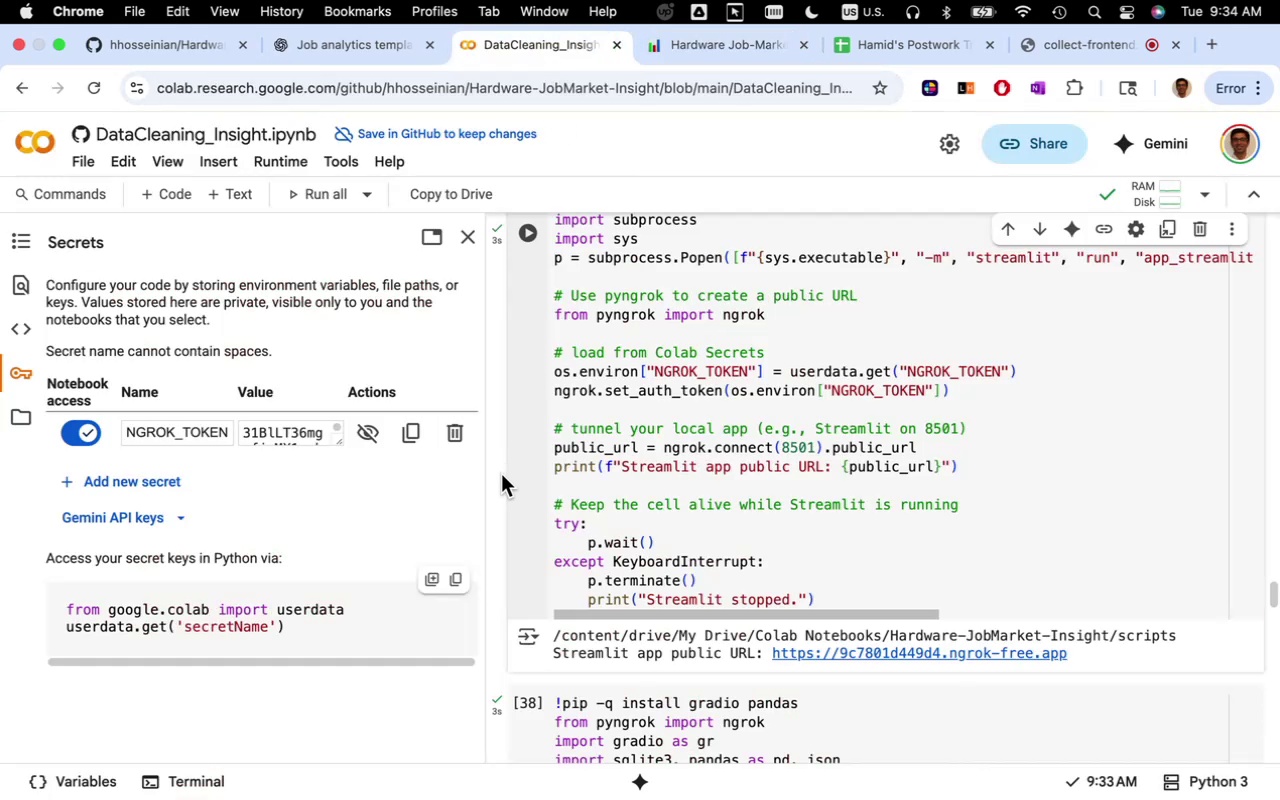 
left_click([465, 241])
 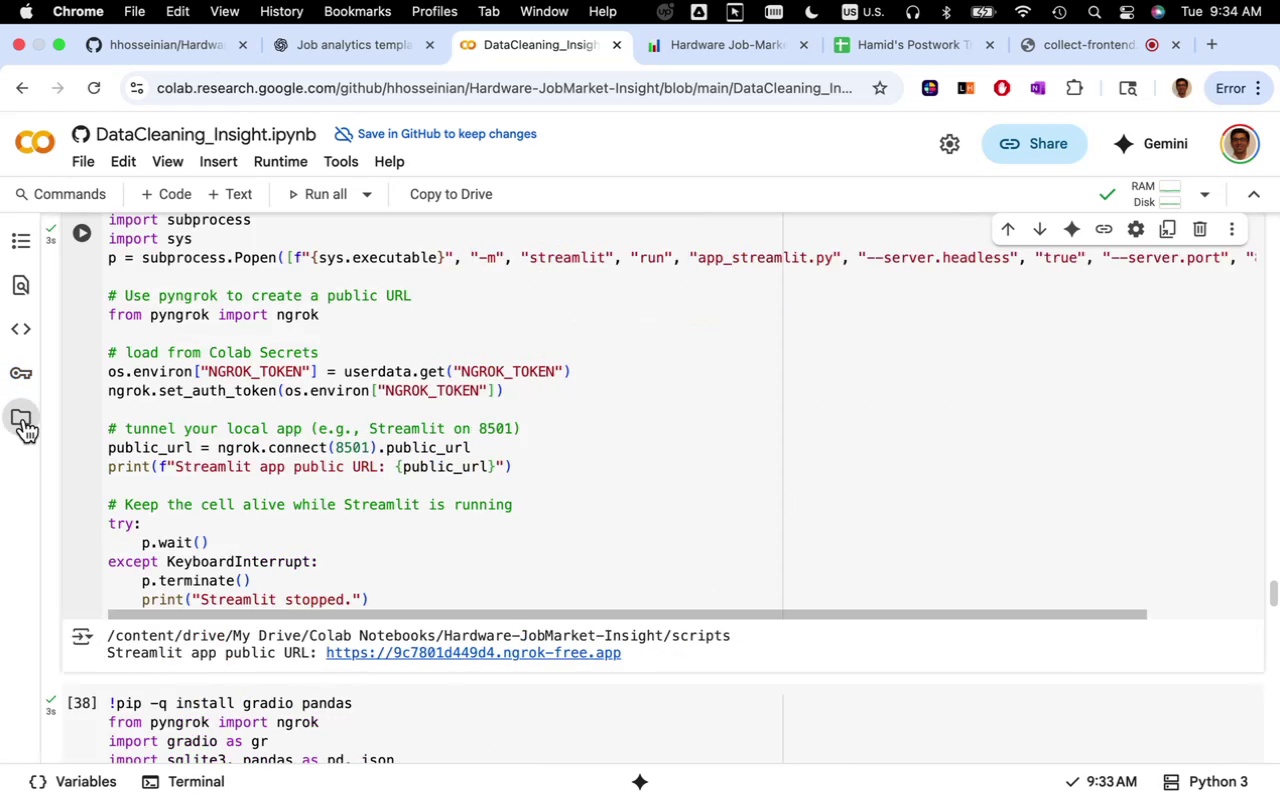 
wait(6.62)
 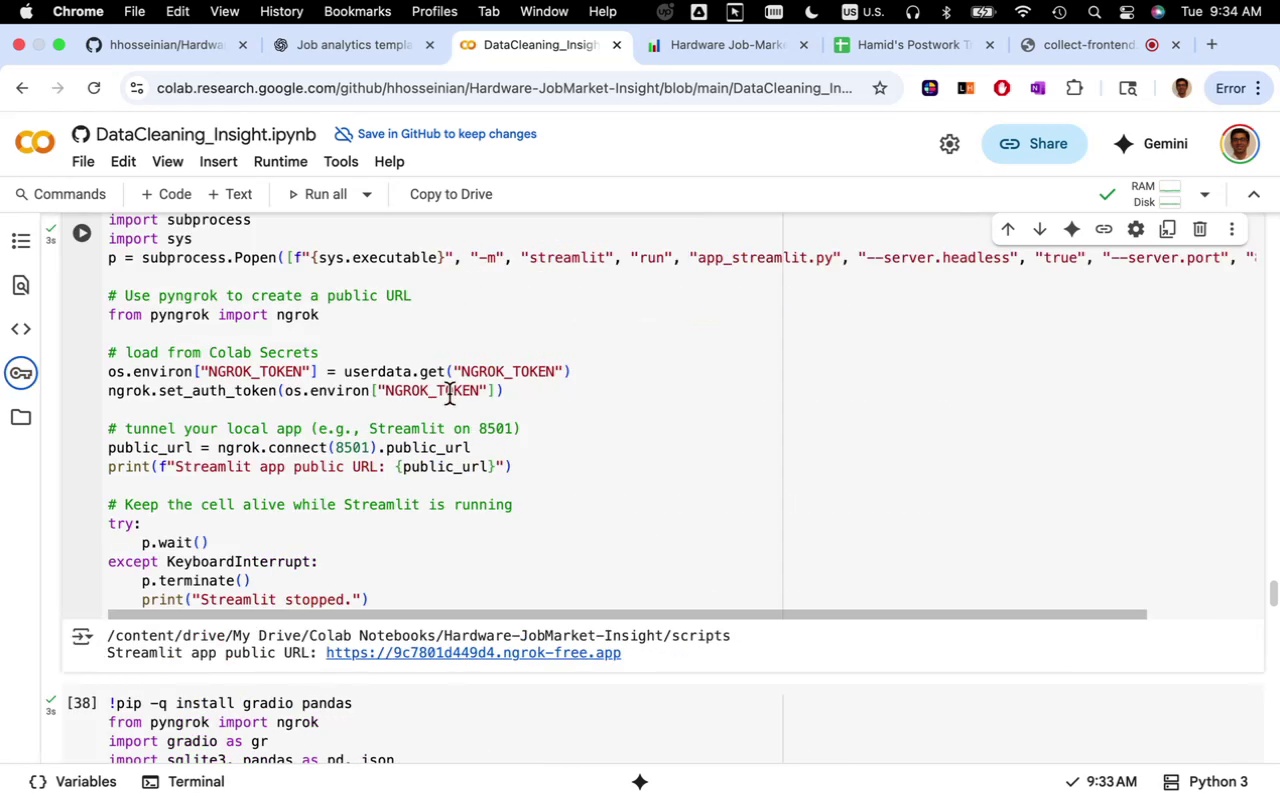 
scroll: coordinate [229, 539], scroll_direction: down, amount: 22.0
 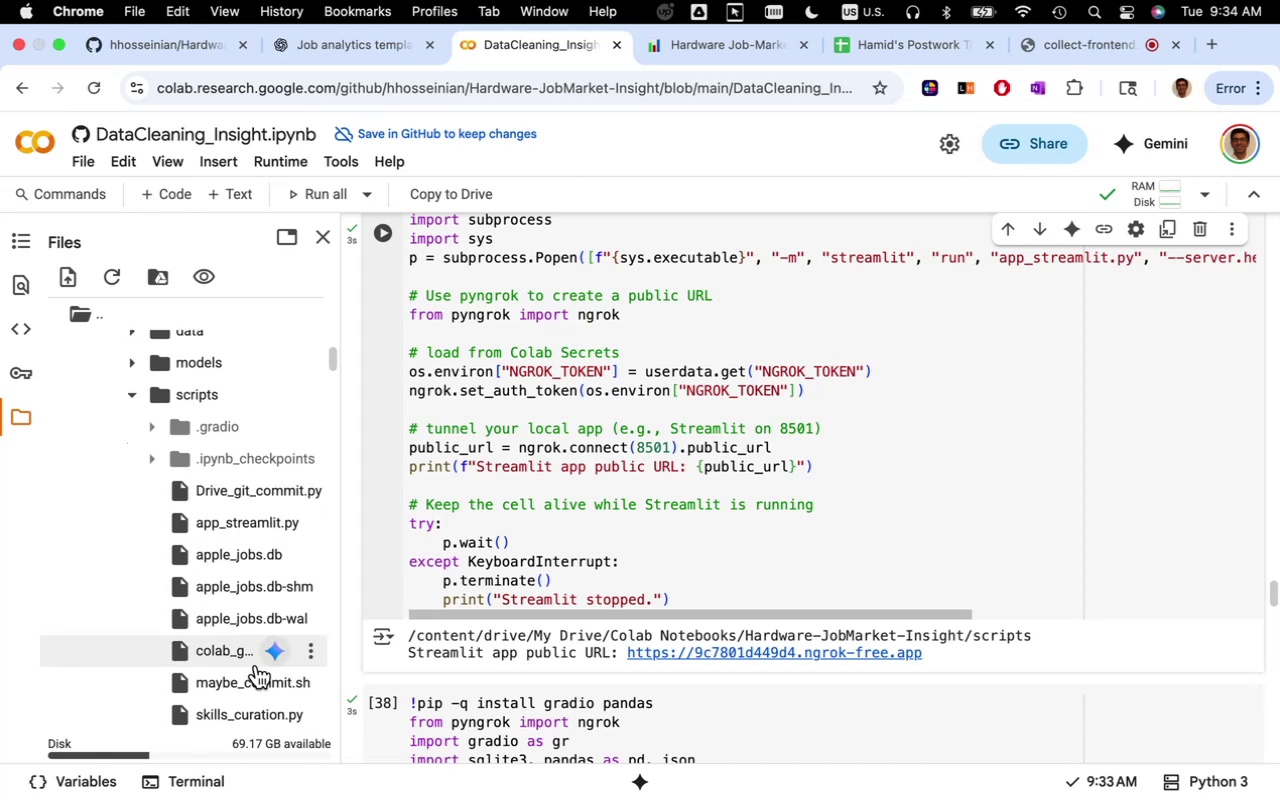 
mouse_move([260, 686])
 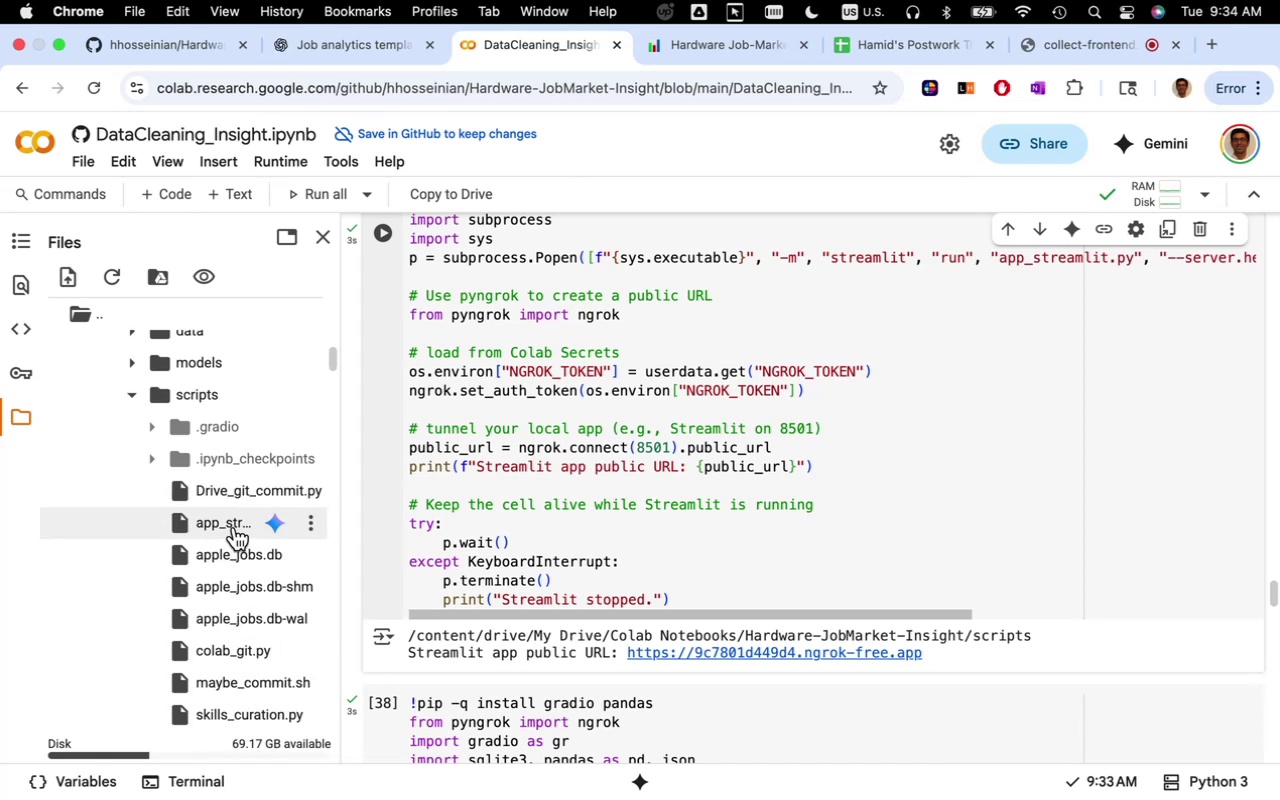 
left_click([234, 527])
 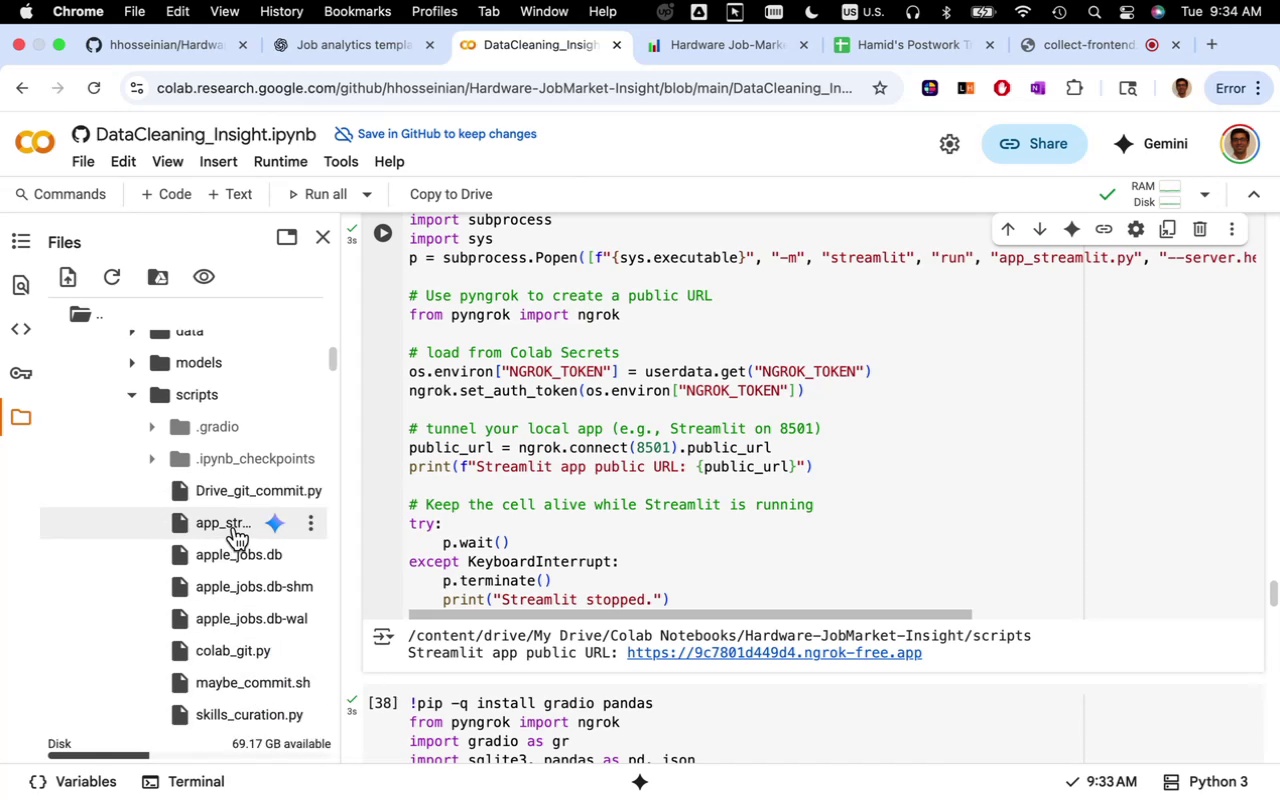 
double_click([234, 527])
 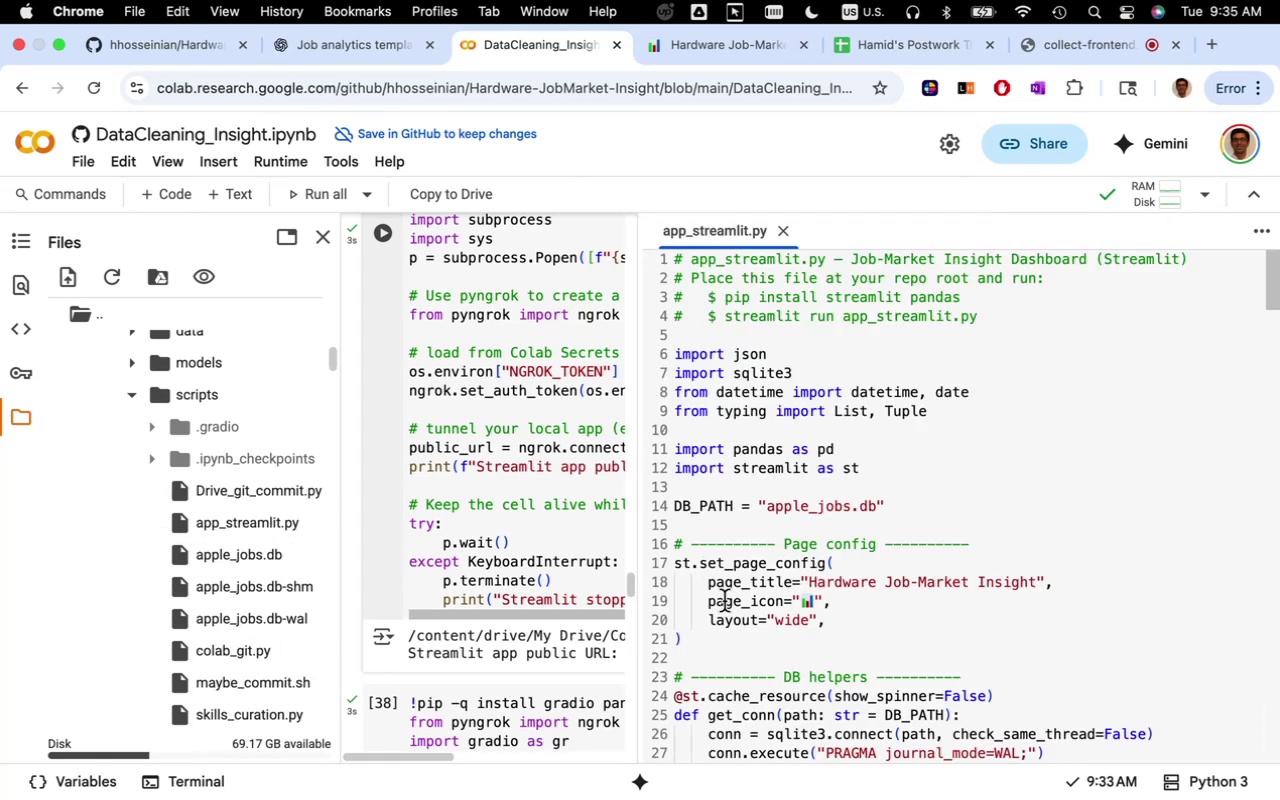 
left_click([725, 598])
 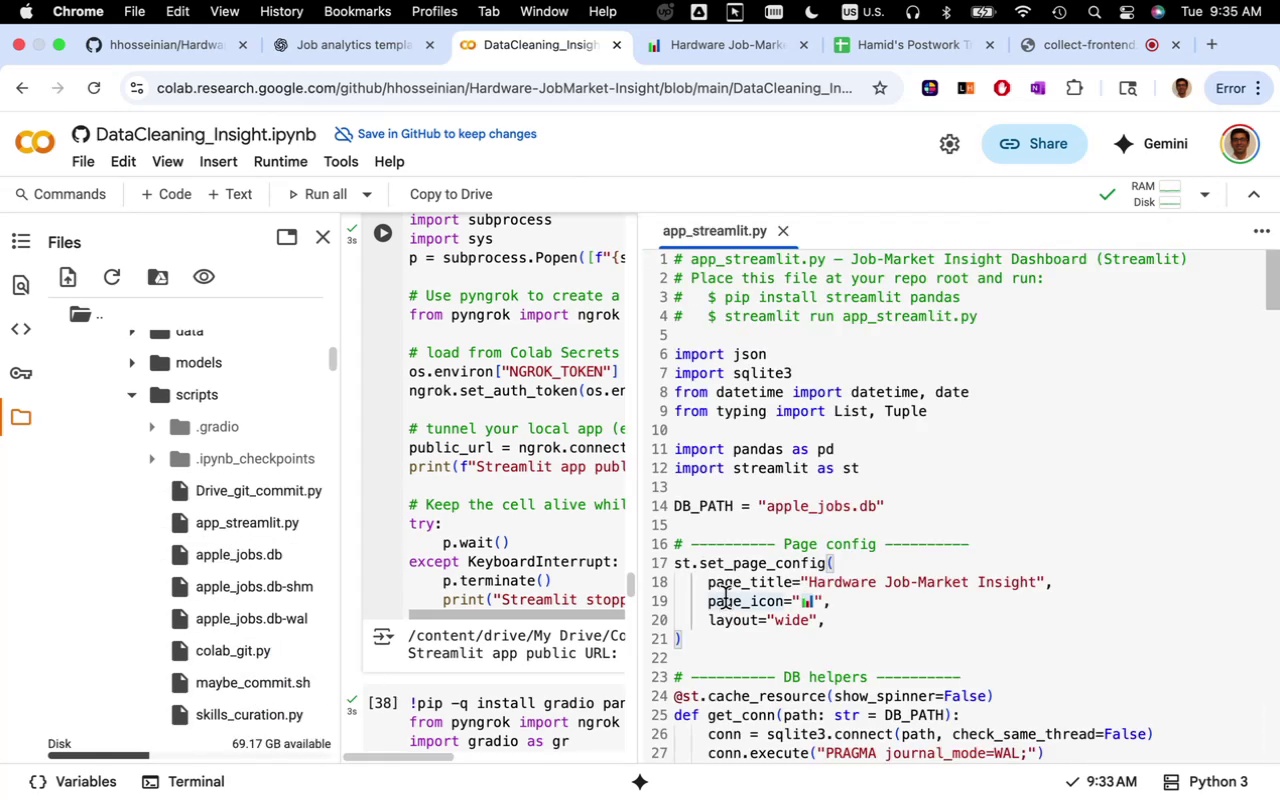 
hold_key(key=CommandLeft, duration=1.17)
 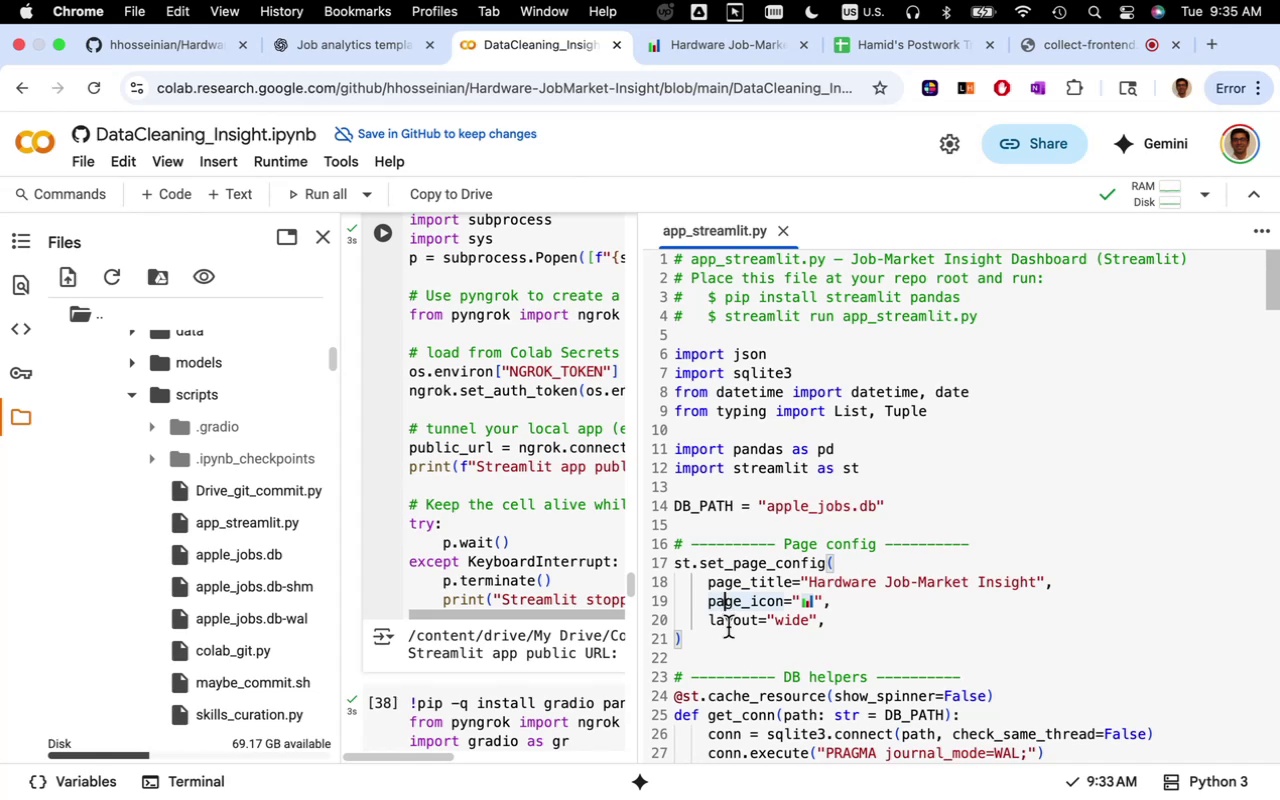 
scroll: coordinate [739, 608], scroll_direction: down, amount: 3.0
 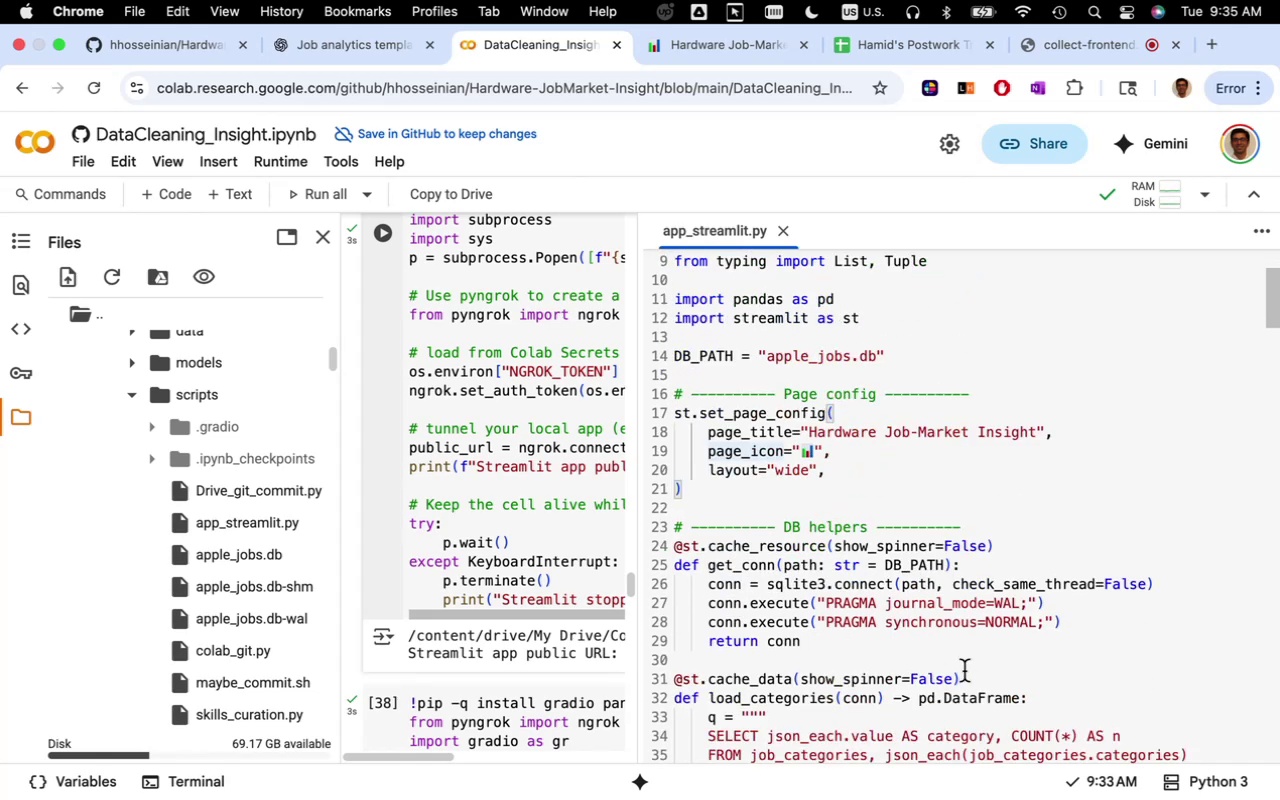 
key(Meta+F)
 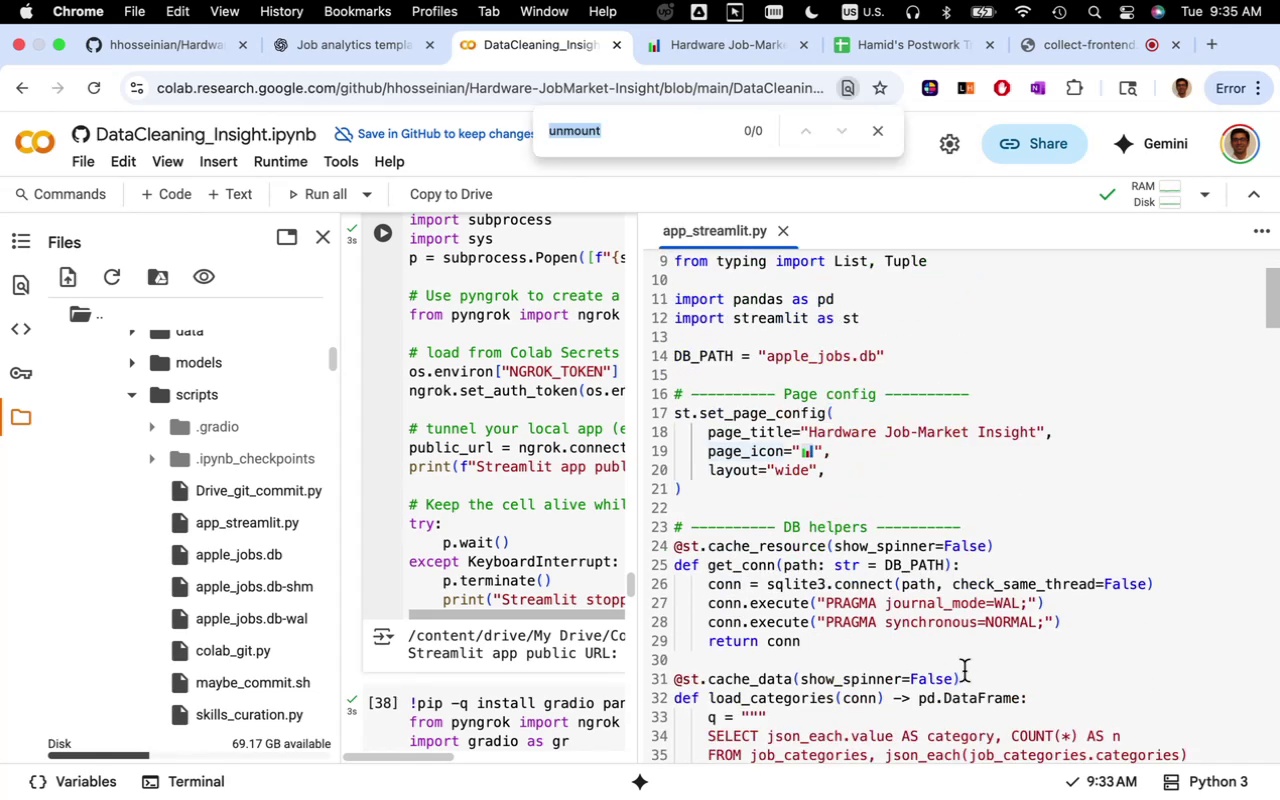 
type(catego)
 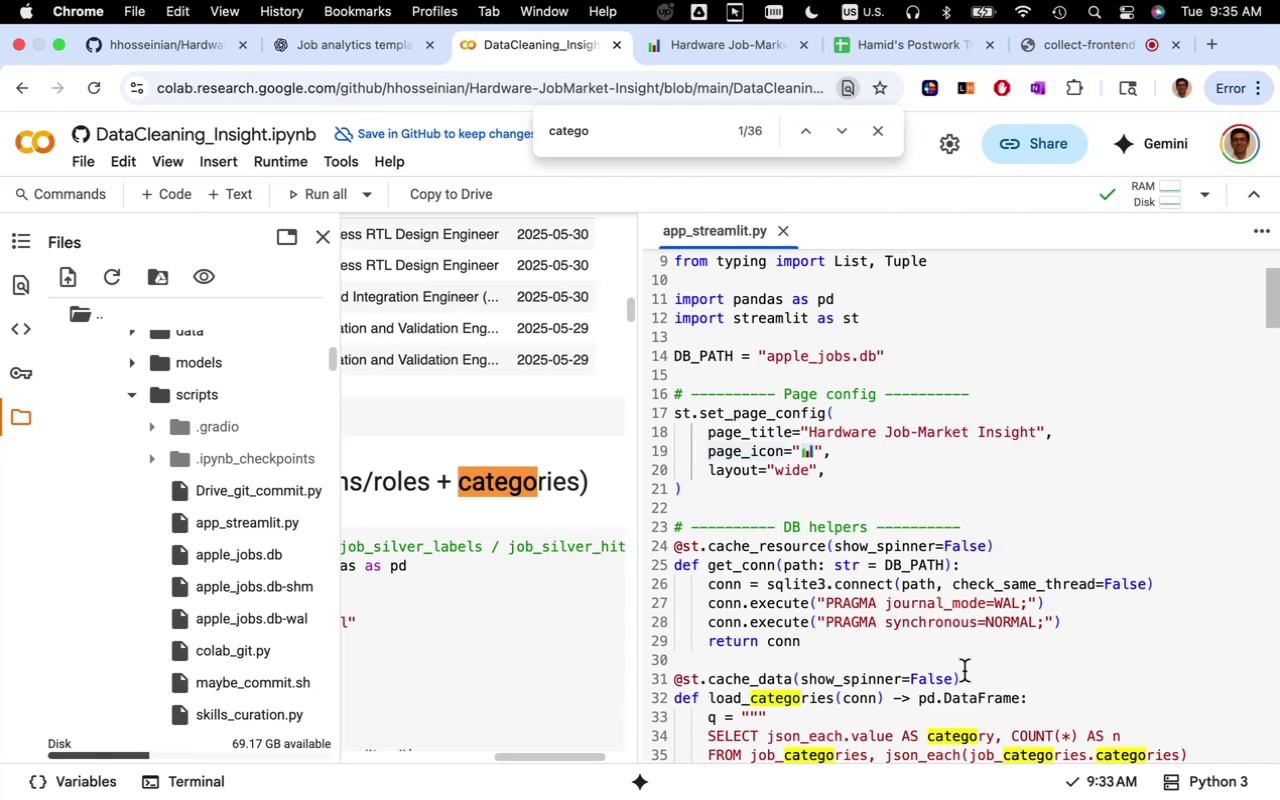 
scroll: coordinate [967, 675], scroll_direction: down, amount: 3.0
 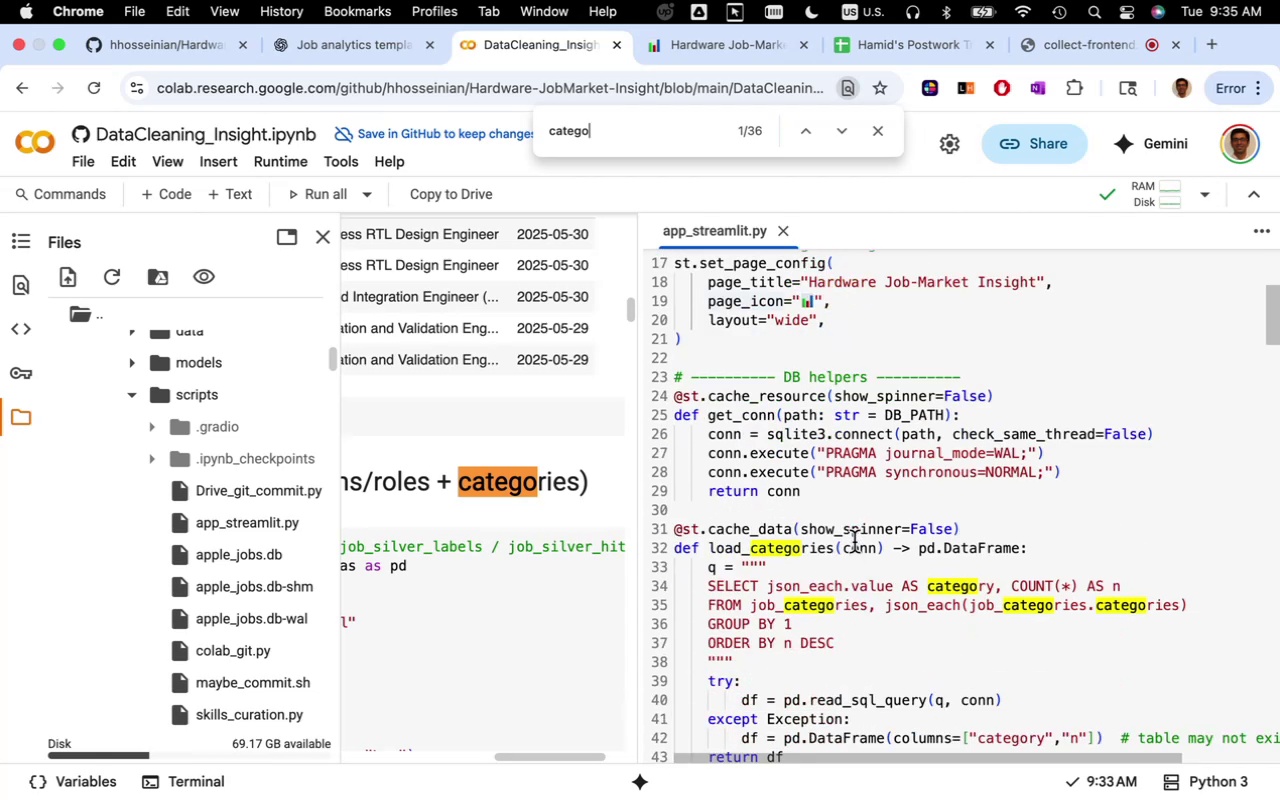 
left_click([845, 551])
 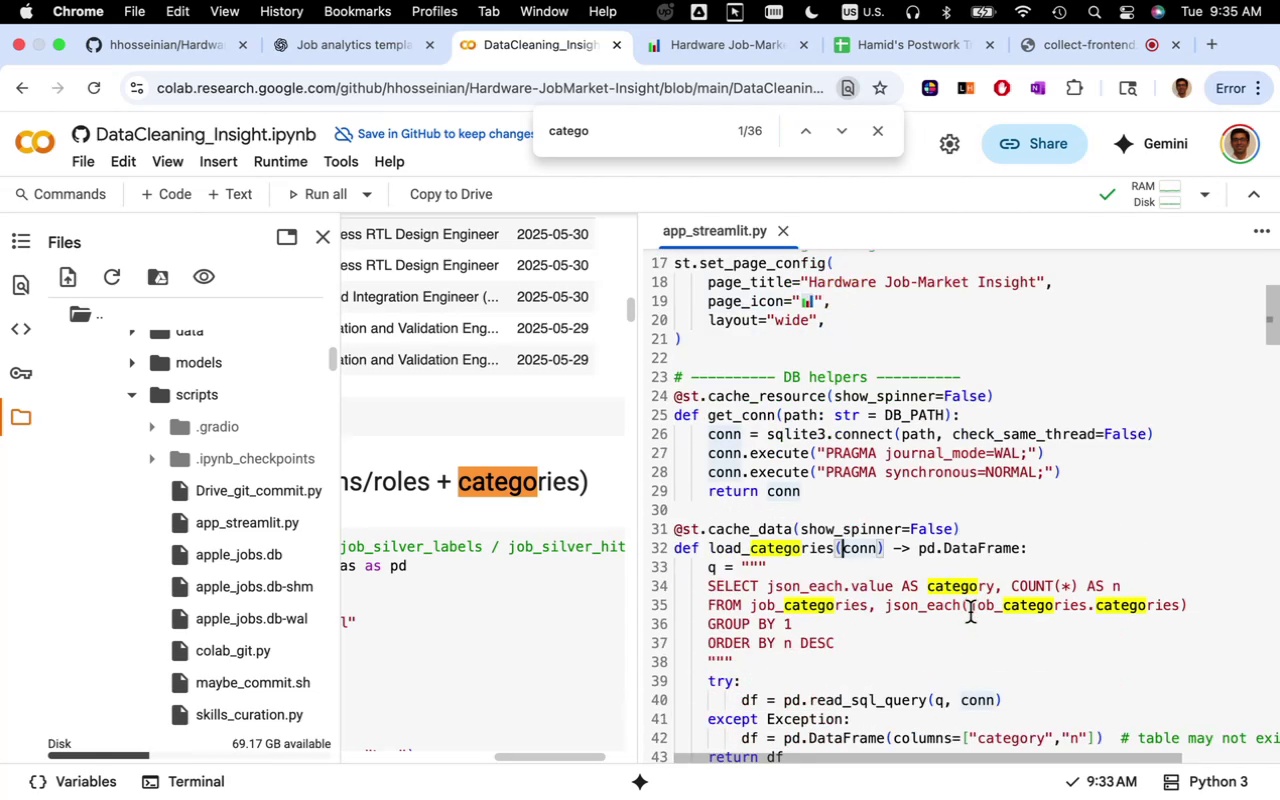 
key(Shift+Minus)
 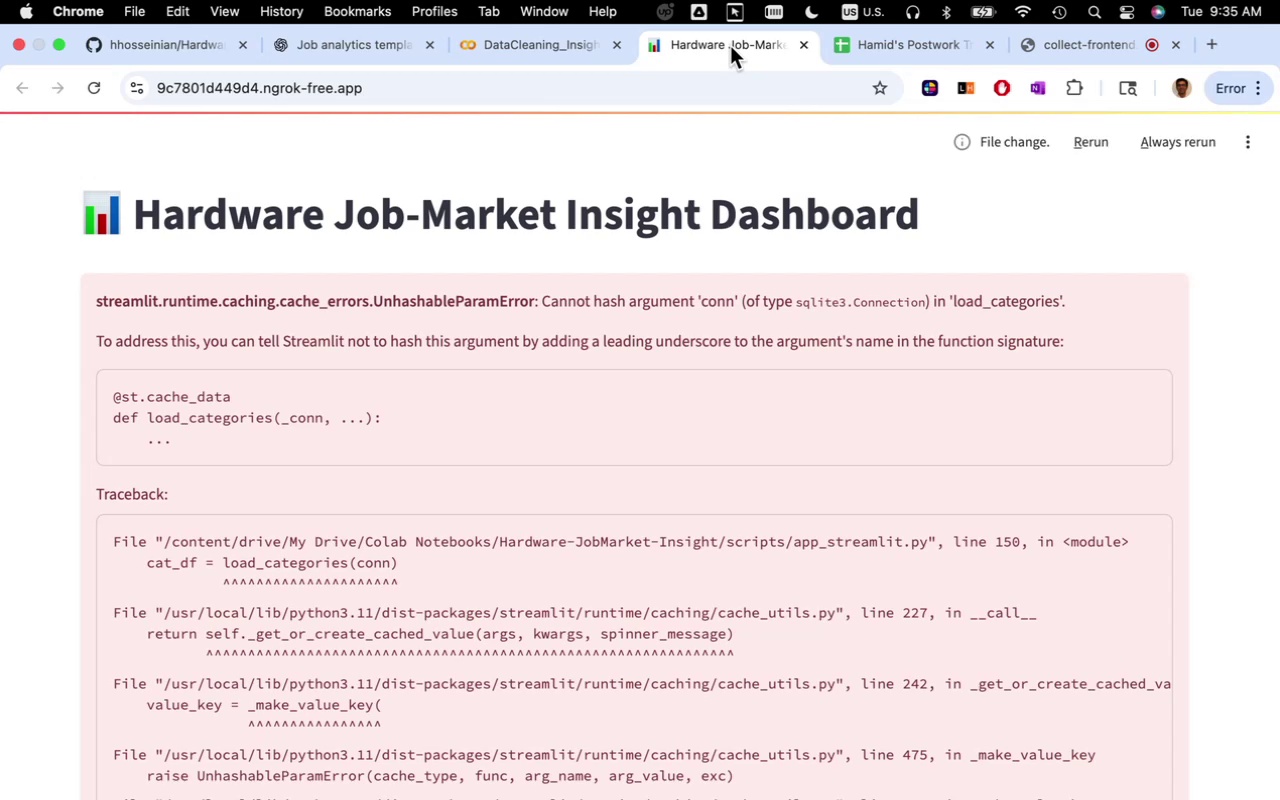 
wait(10.99)
 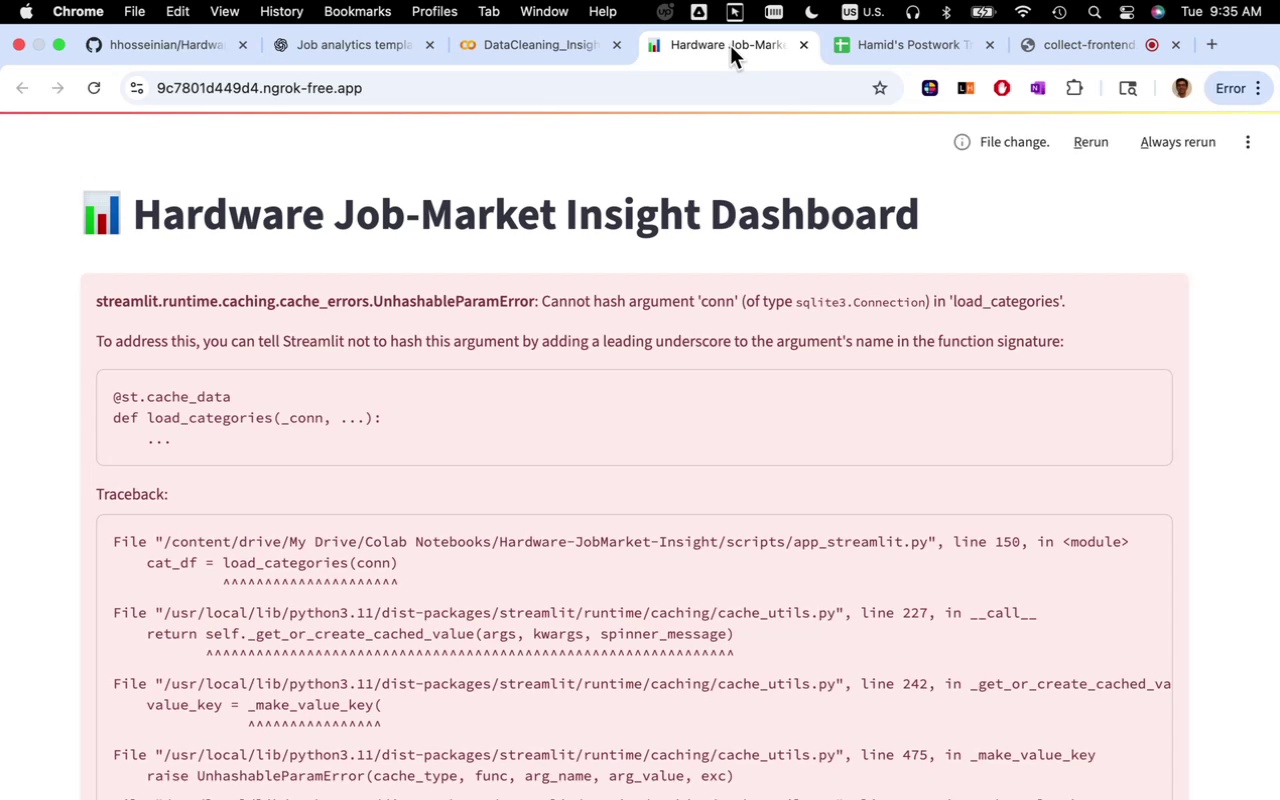 
left_click([513, 47])
 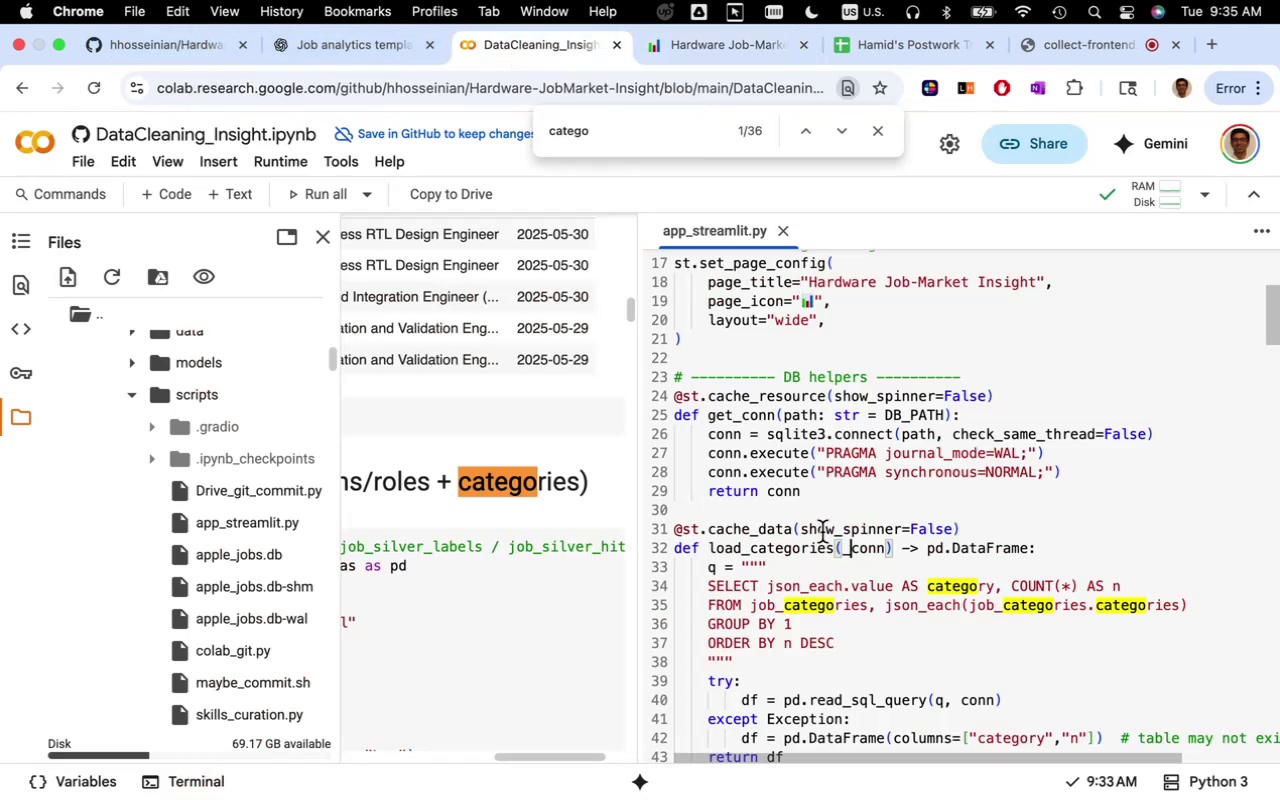 
left_click([822, 532])
 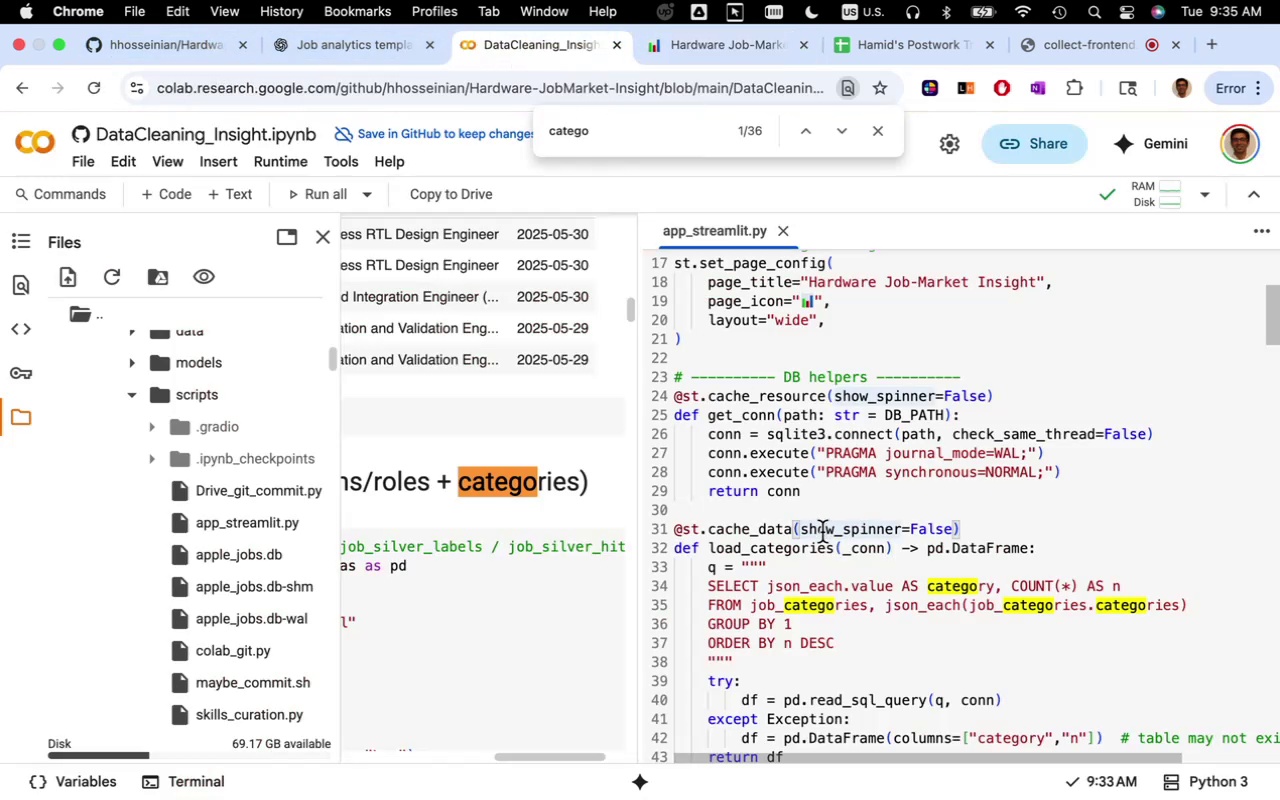 
hold_key(key=CommandLeft, duration=0.71)
 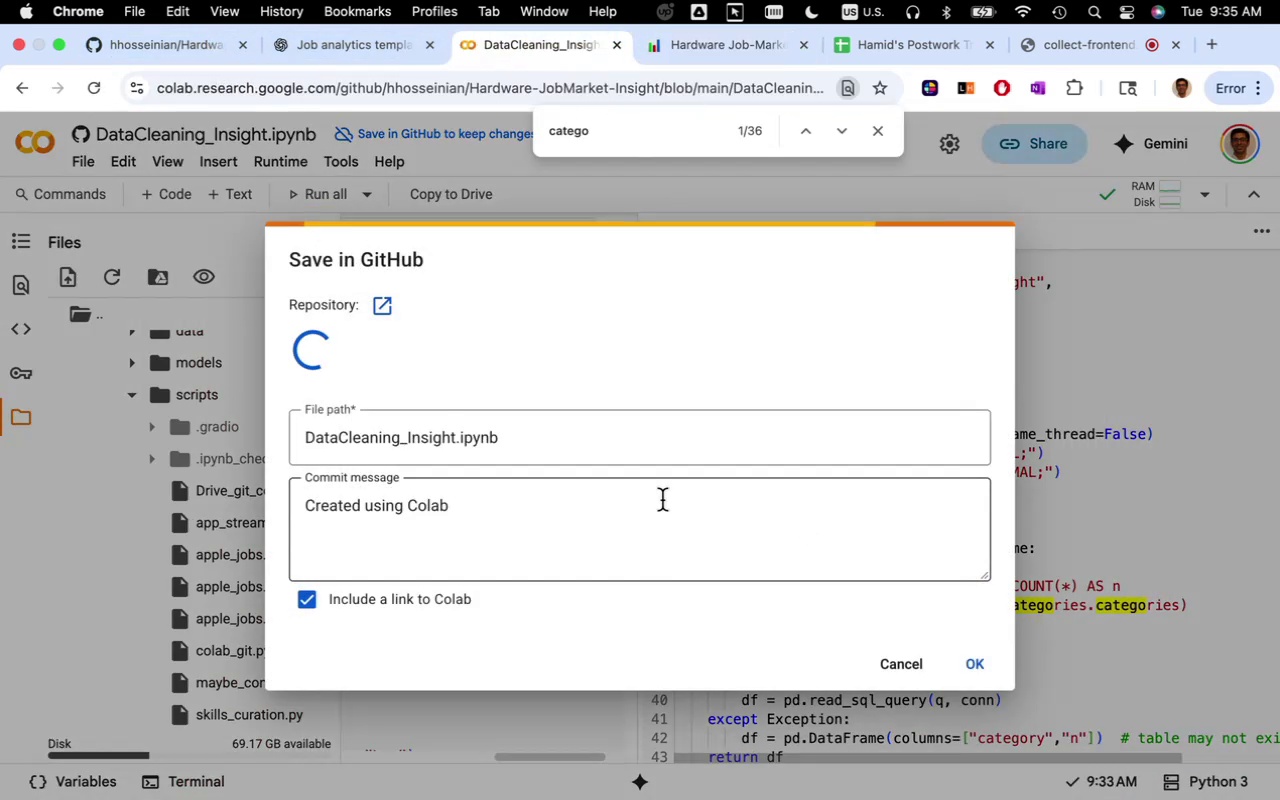 
hold_key(key=S, duration=0.38)
 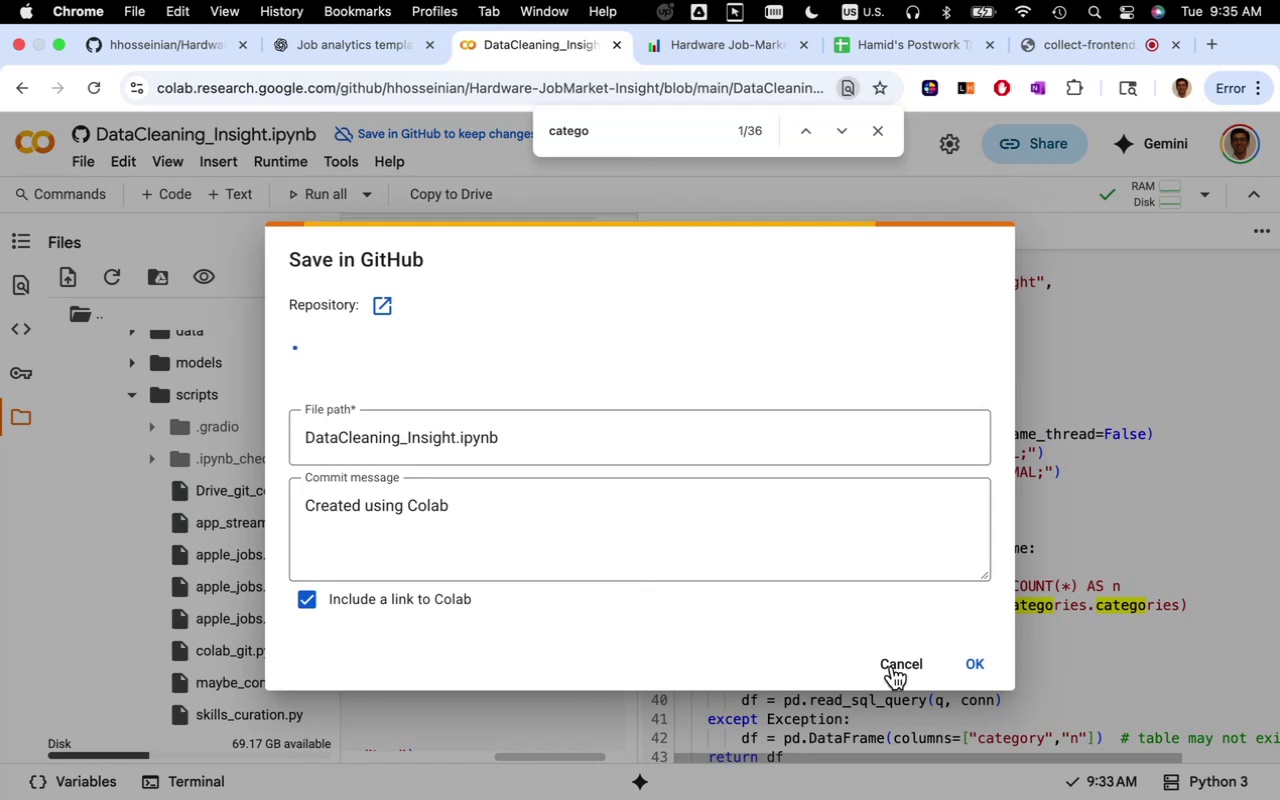 
left_click([895, 661])
 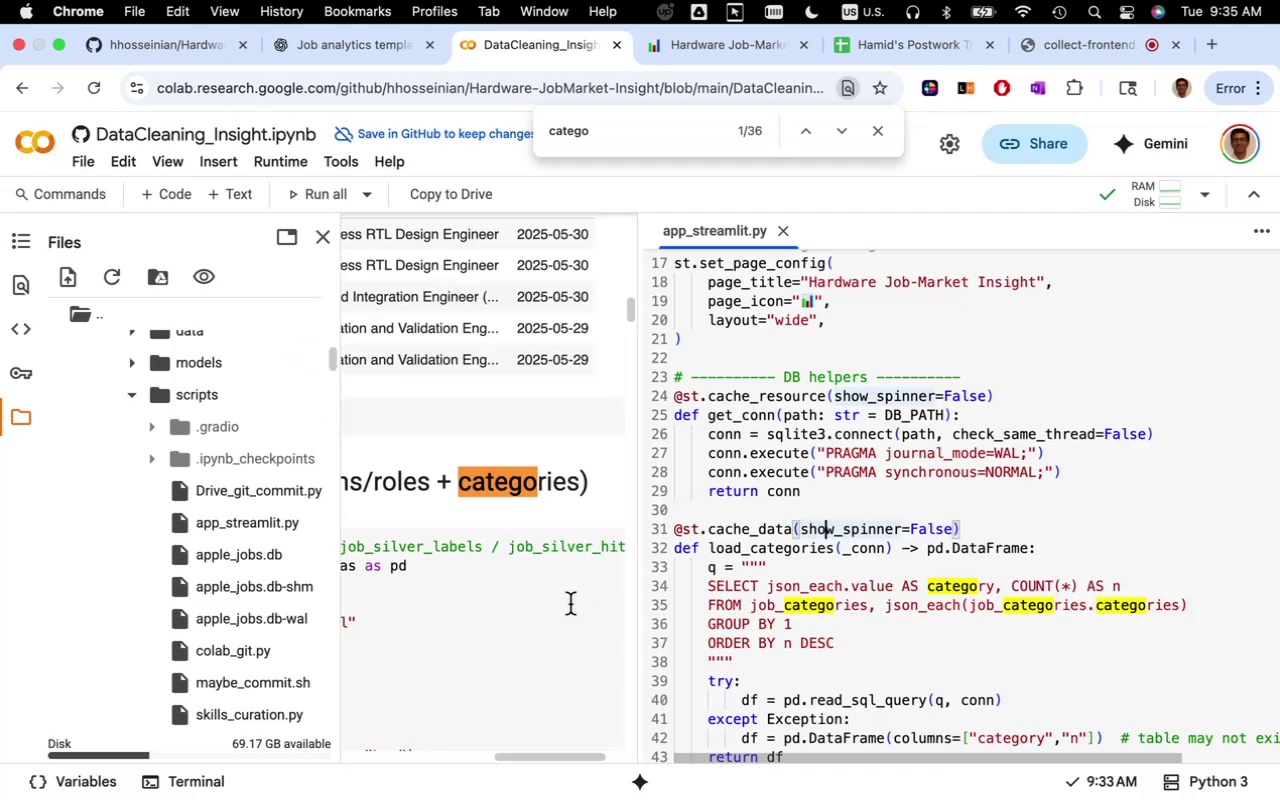 
left_click([595, 604])
 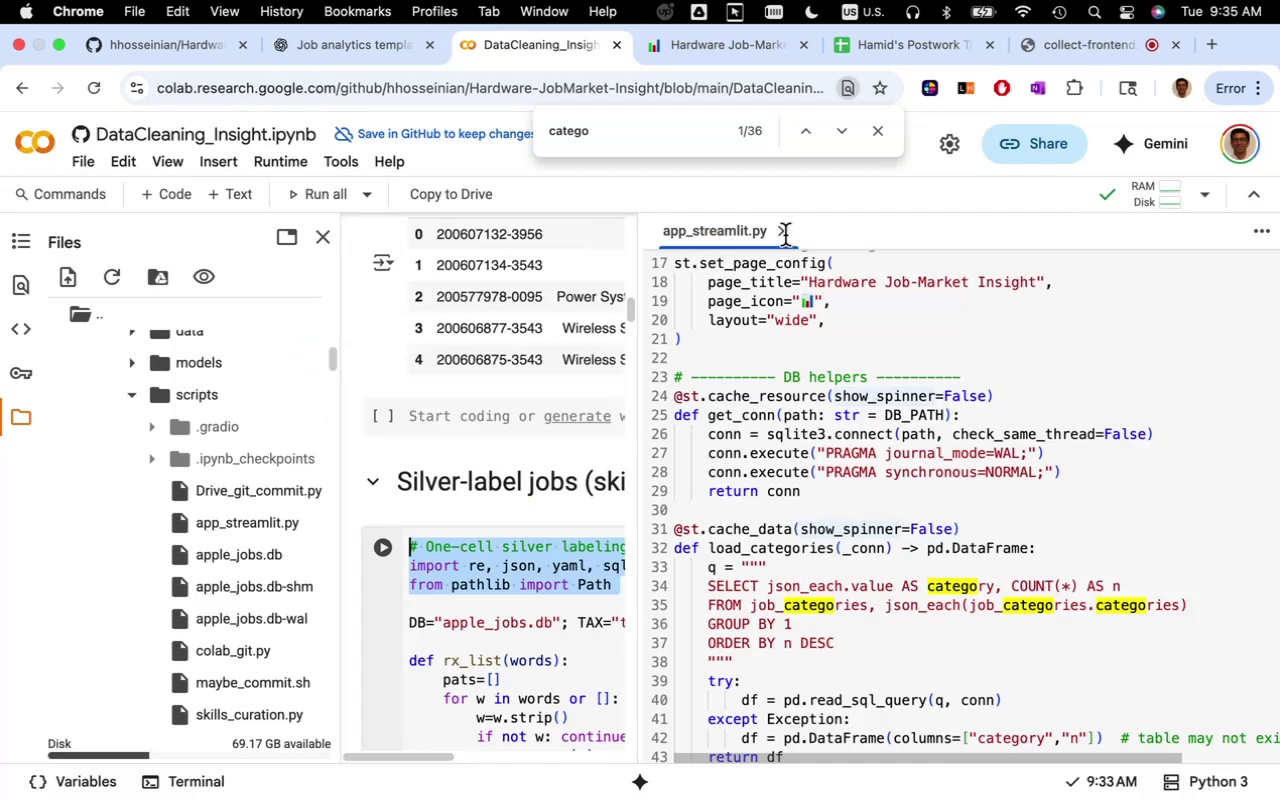 
left_click([784, 234])
 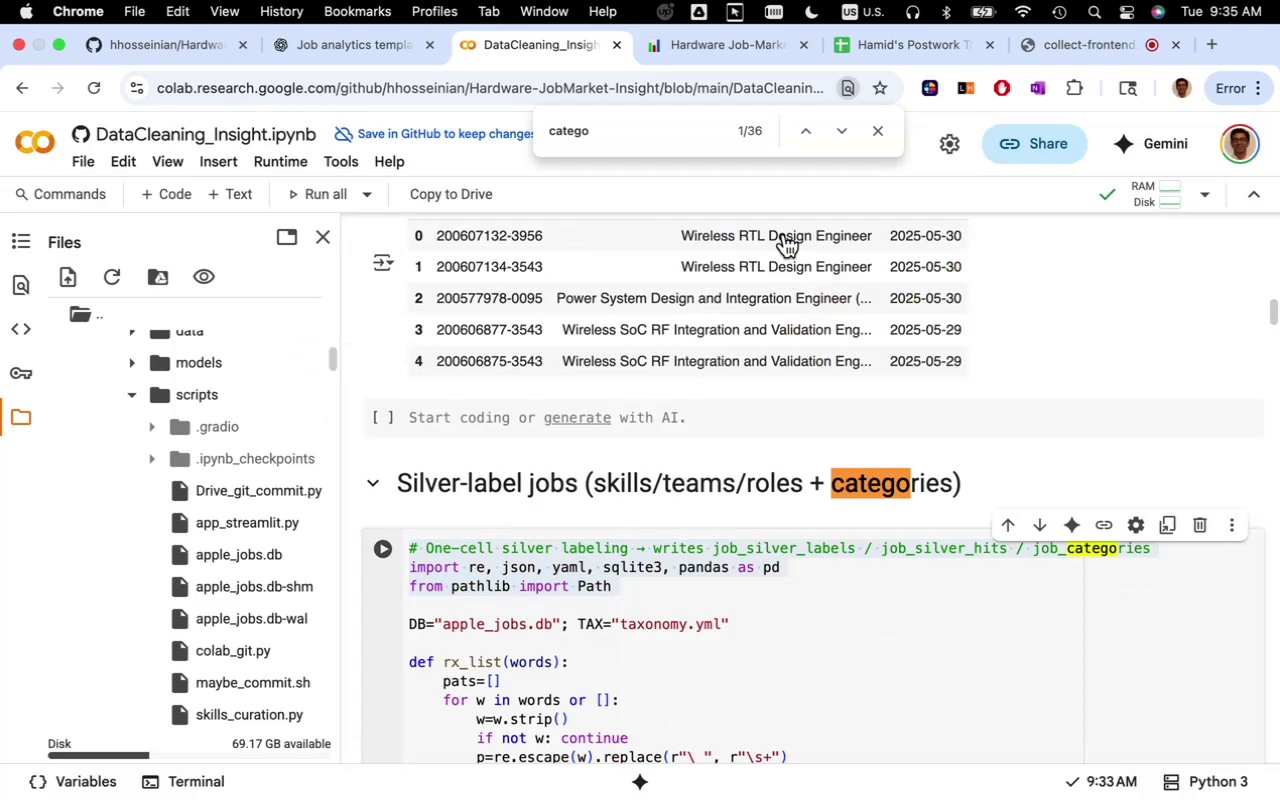 
scroll: coordinate [760, 597], scroll_direction: down, amount: 149.0
 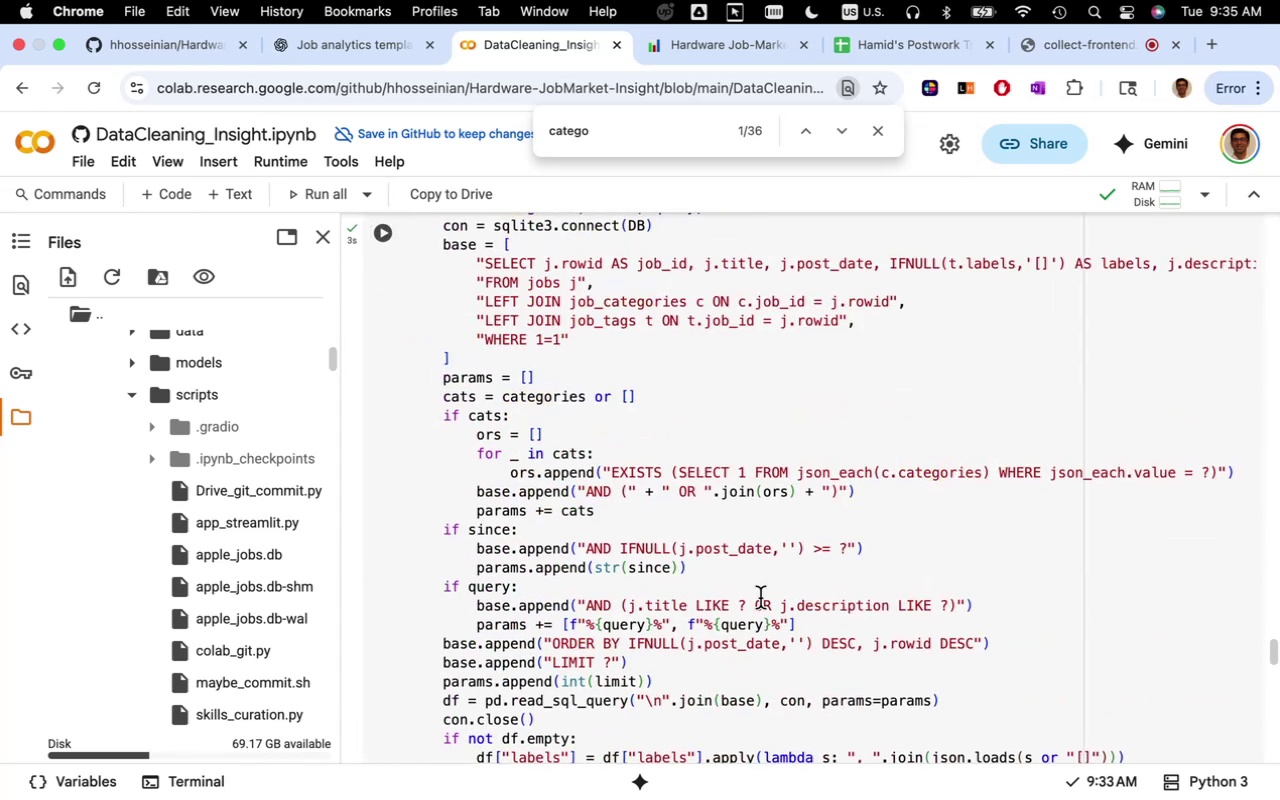 
scroll: coordinate [760, 597], scroll_direction: up, amount: 20.0
 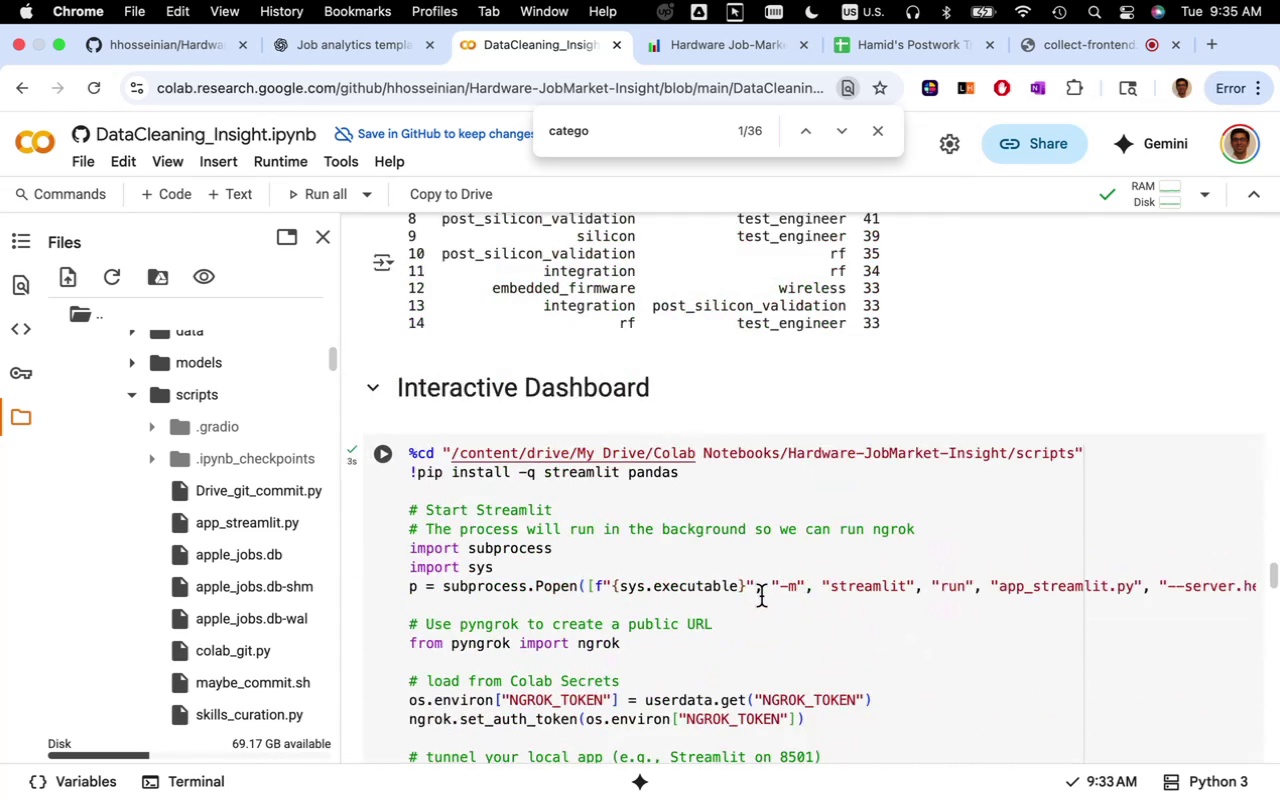 
scroll: coordinate [761, 599], scroll_direction: down, amount: 5.0
 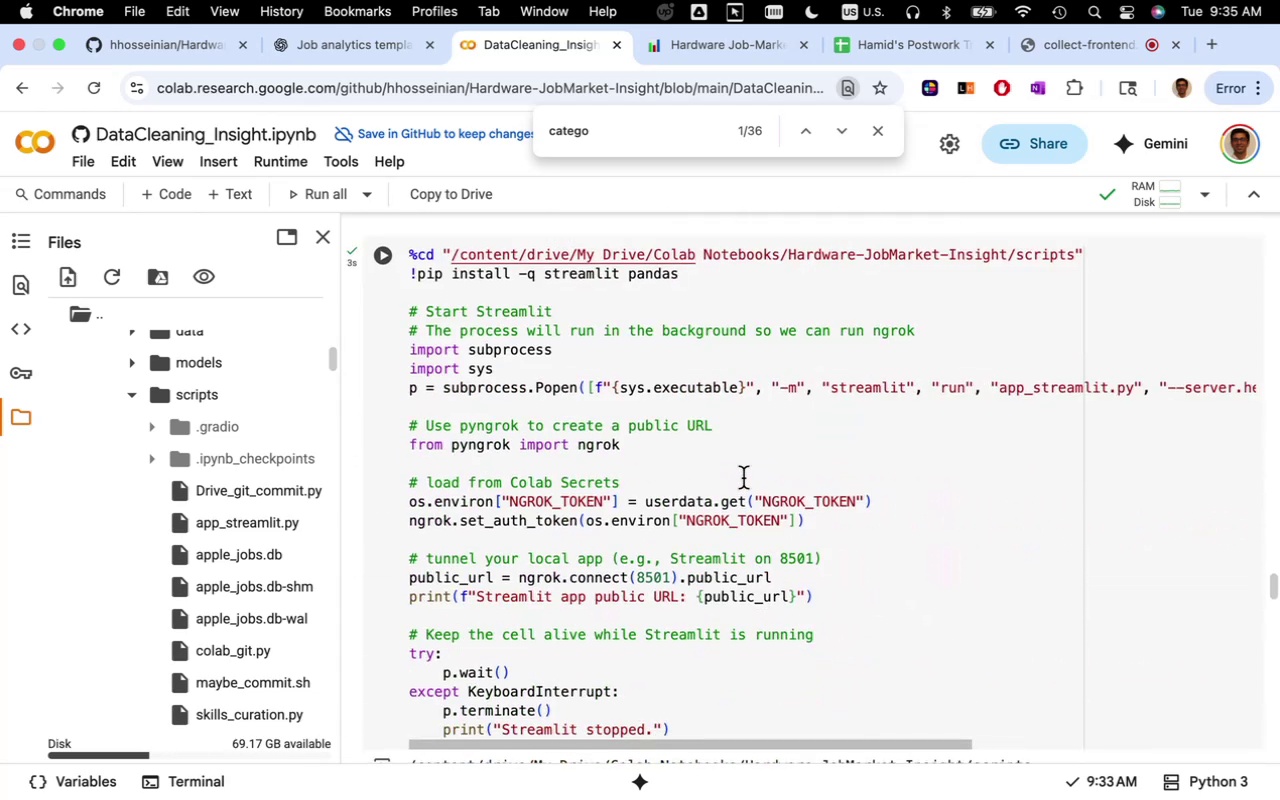 
left_click([743, 477])
 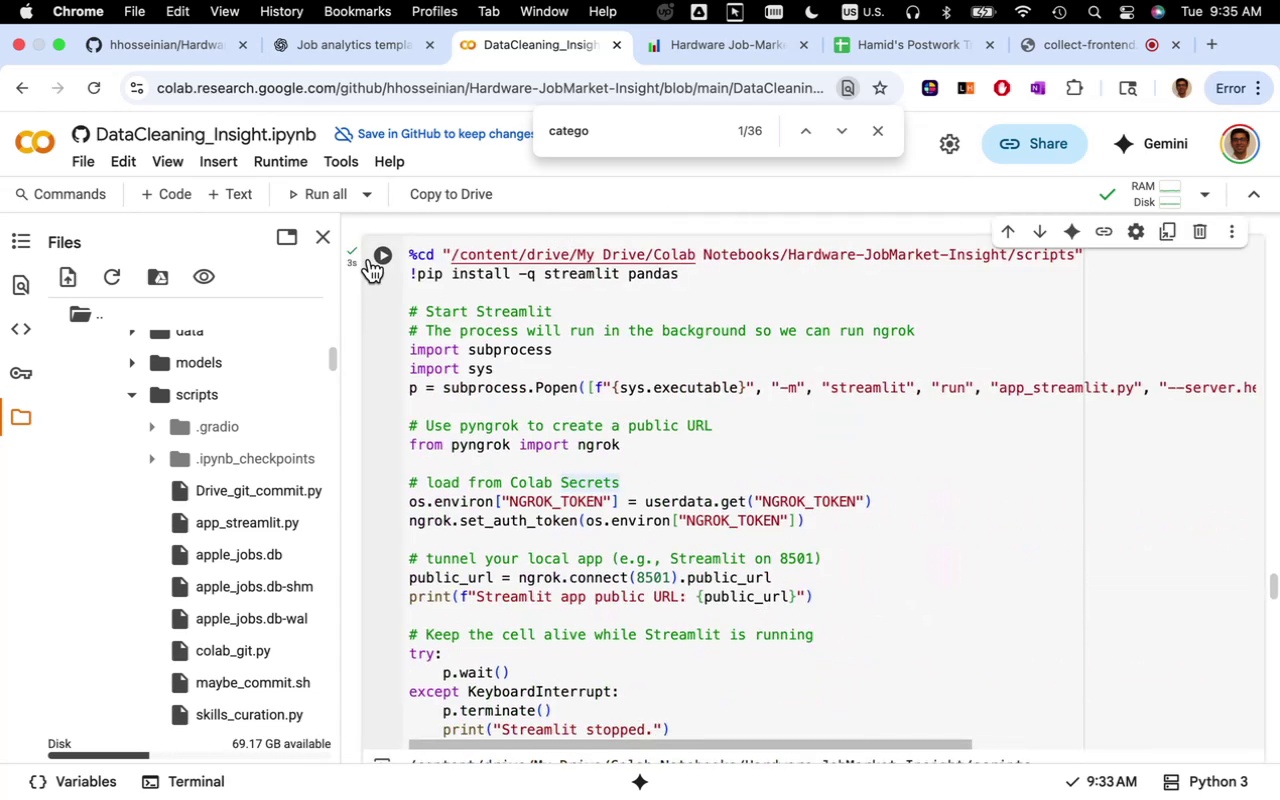 
left_click([379, 257])
 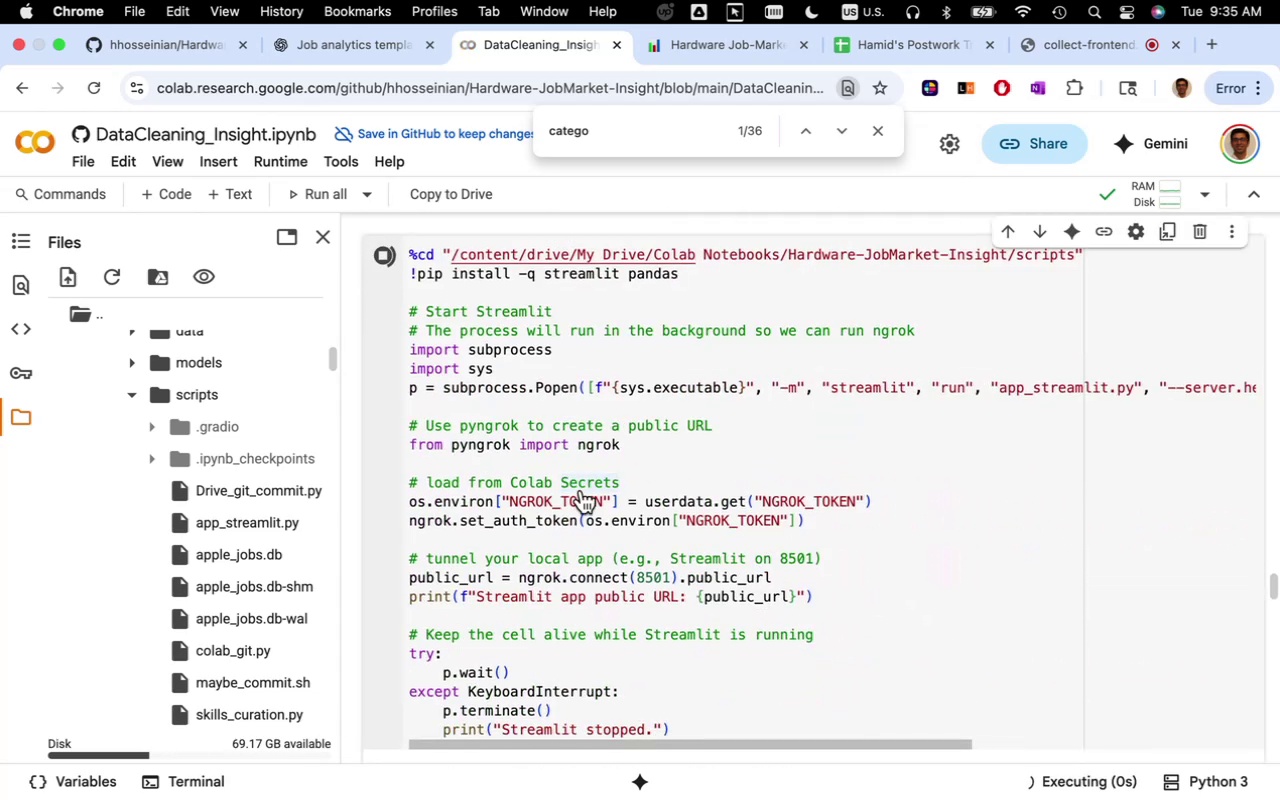 
scroll: coordinate [631, 553], scroll_direction: down, amount: 6.0
 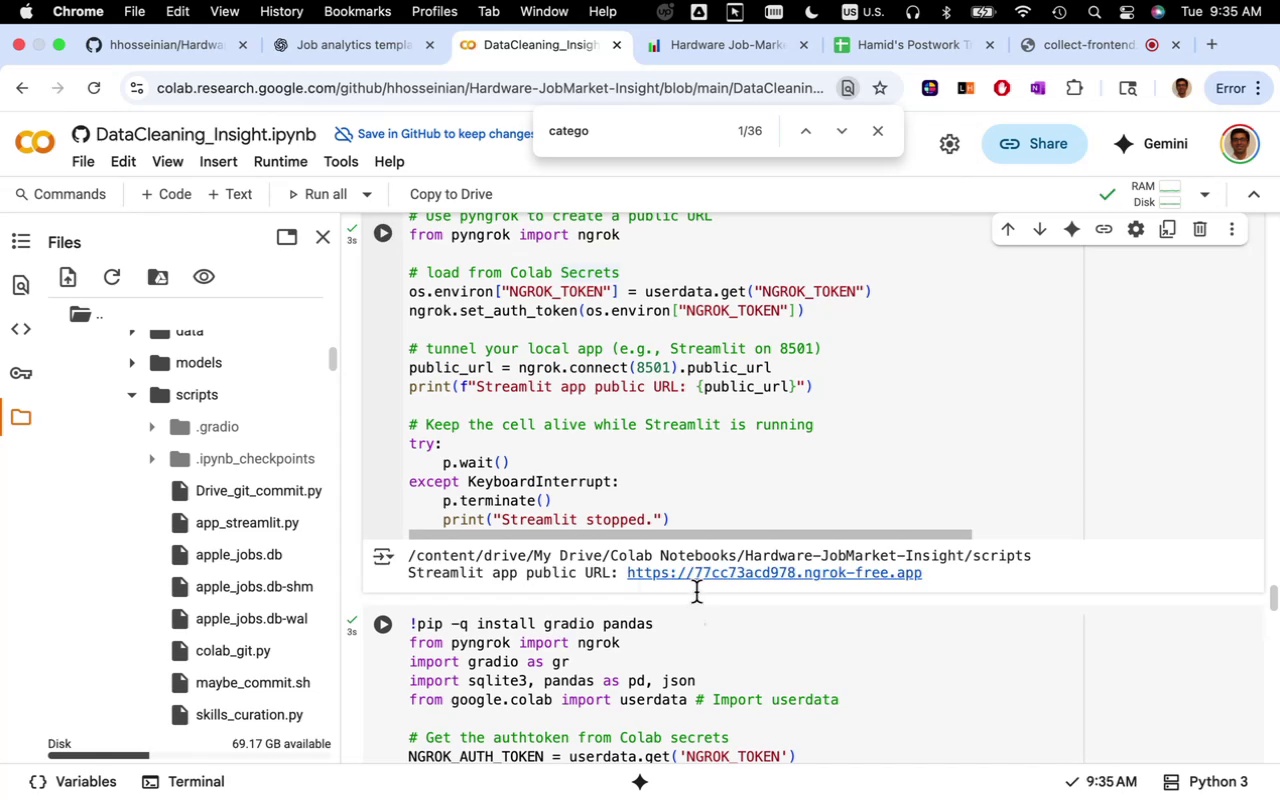 
left_click([707, 574])
 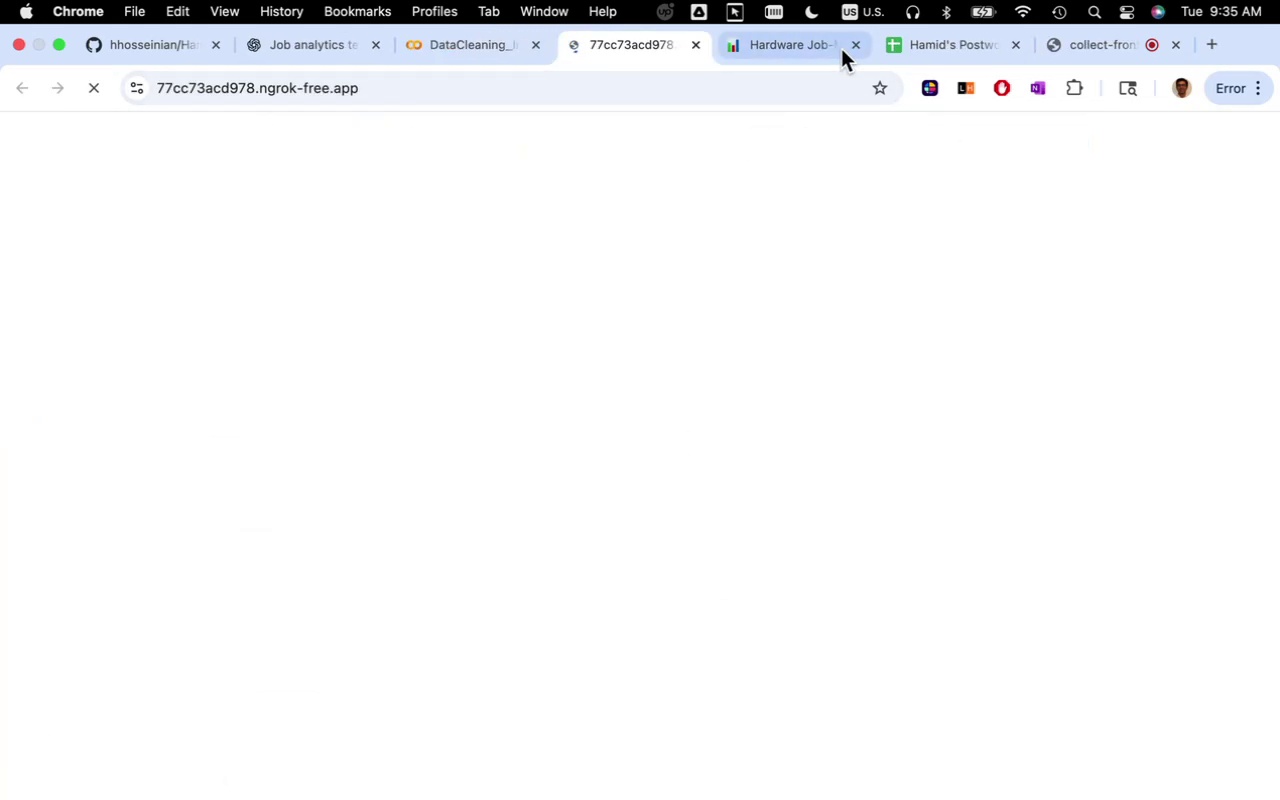 
left_click([854, 49])
 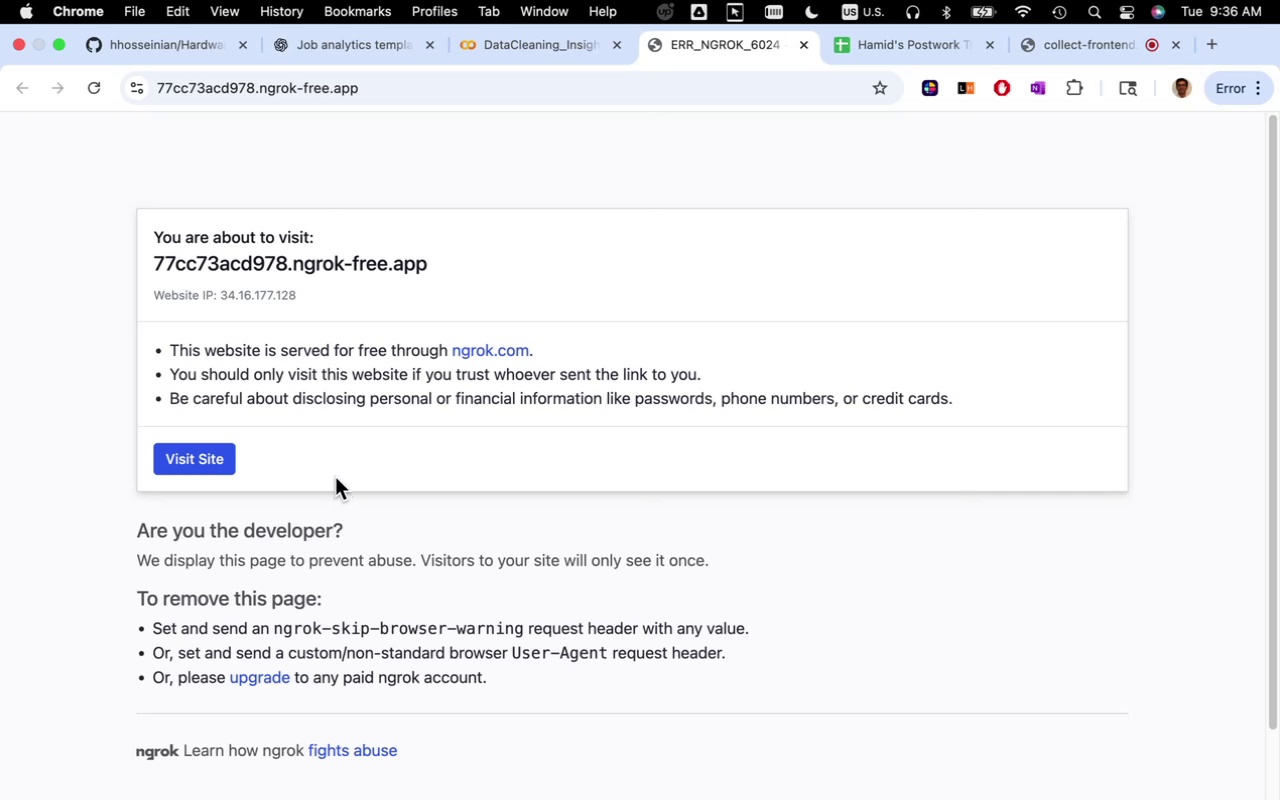 
wait(14.84)
 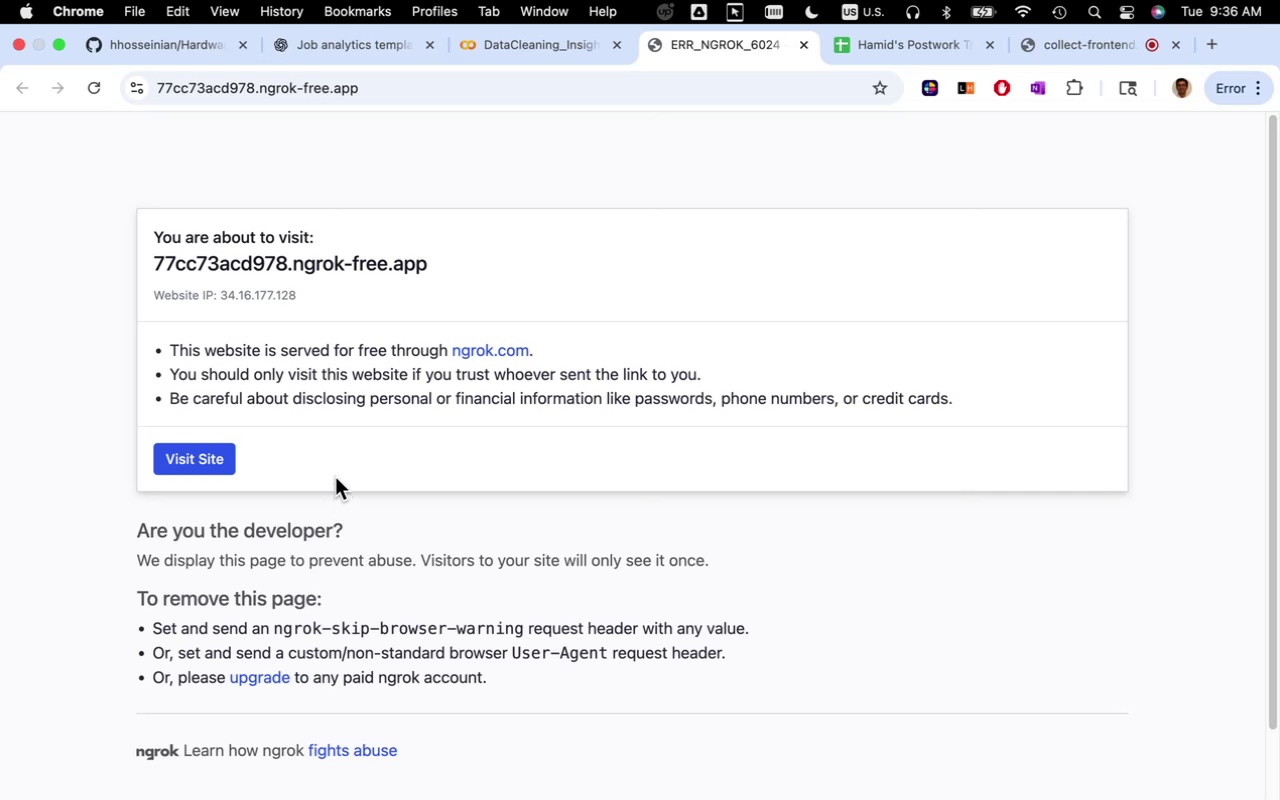 
left_click([221, 458])
 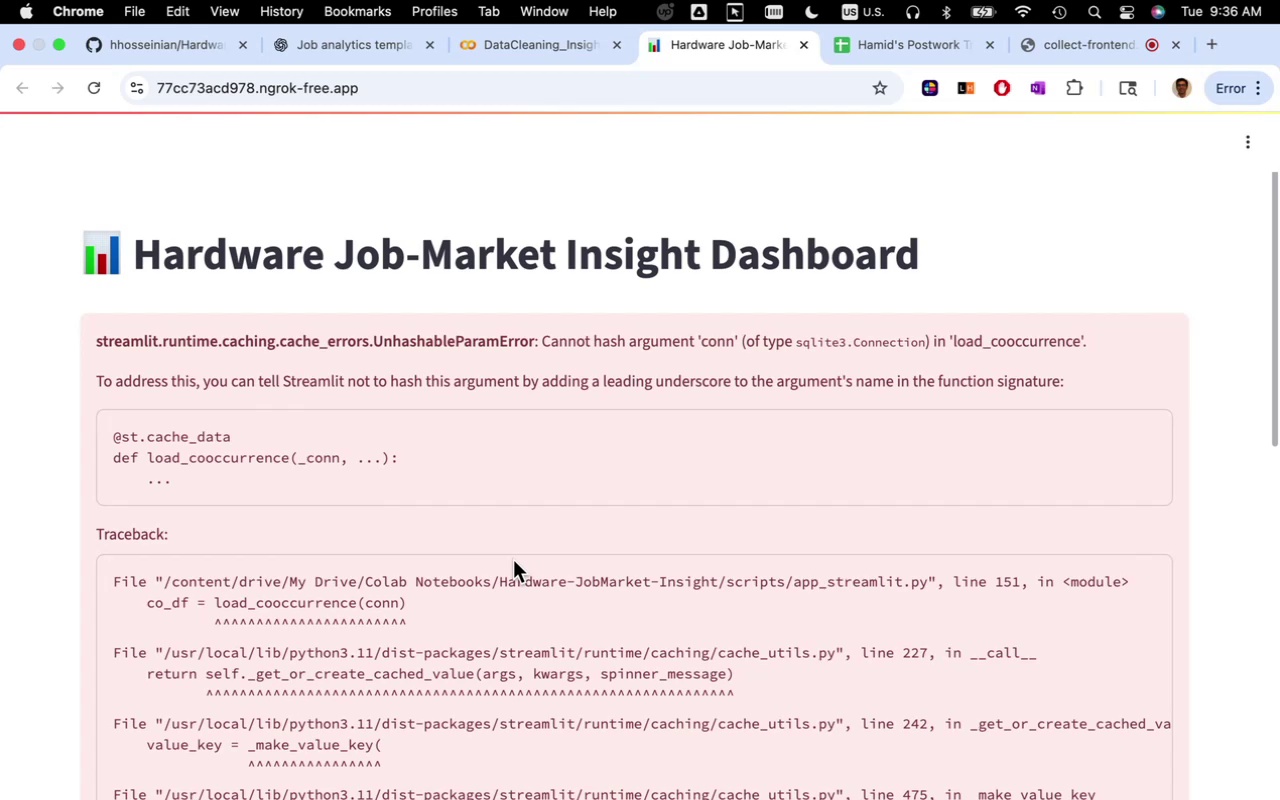 
wait(15.55)
 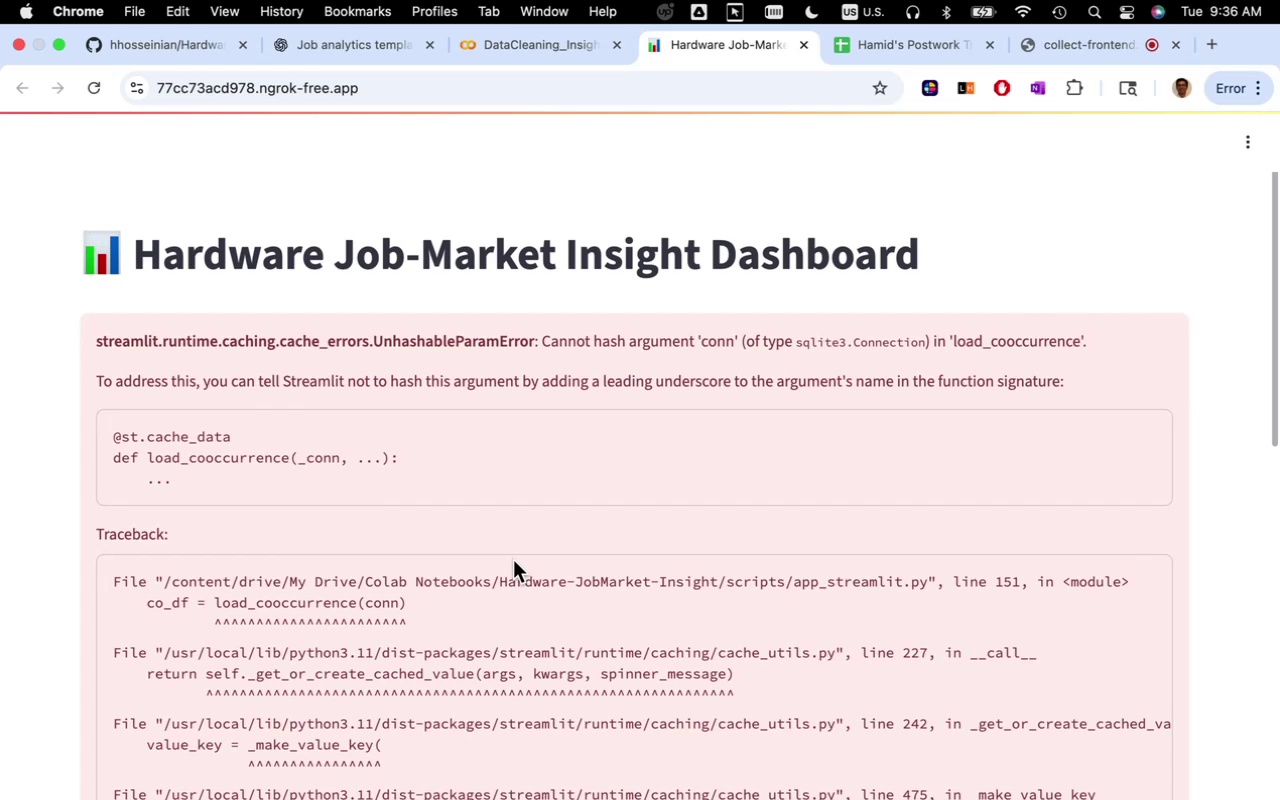 
left_click_drag(start_coordinate=[98, 345], to_coordinate=[480, 602])
 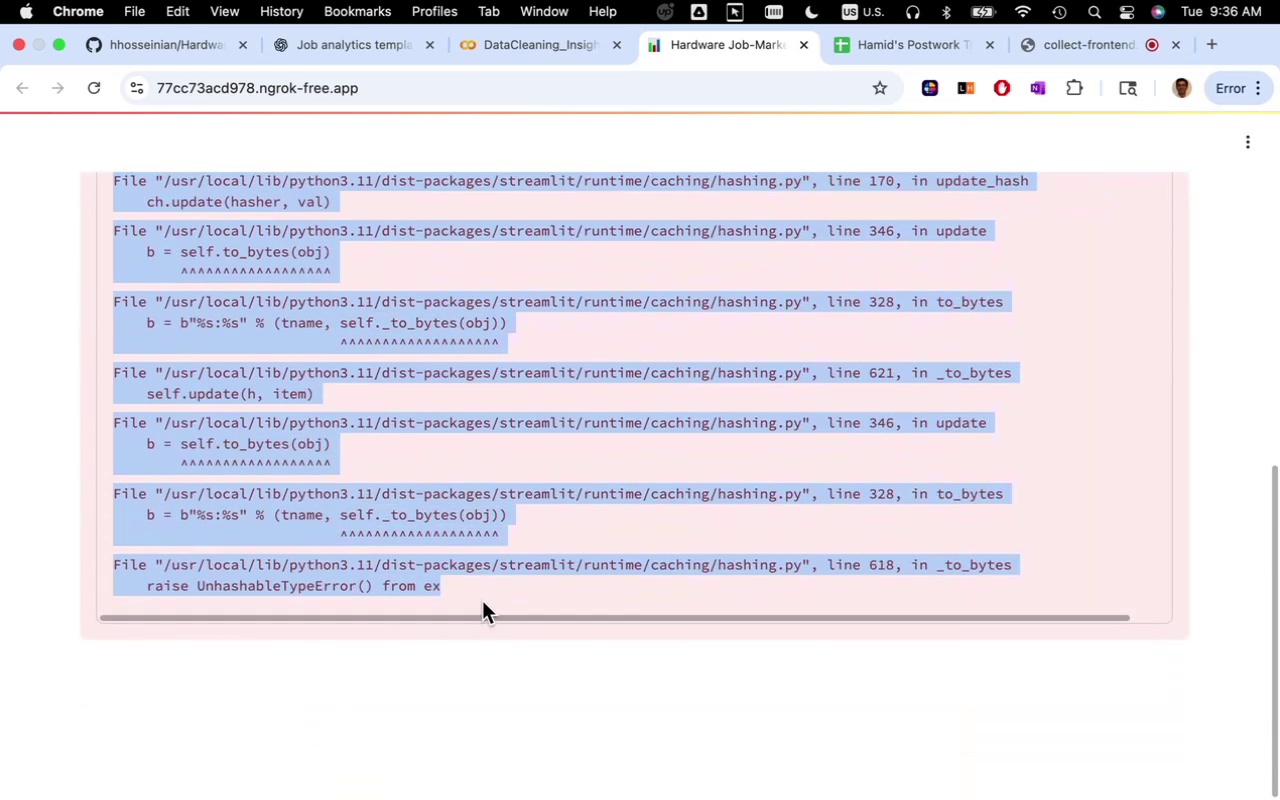 
key(Meta+C)
 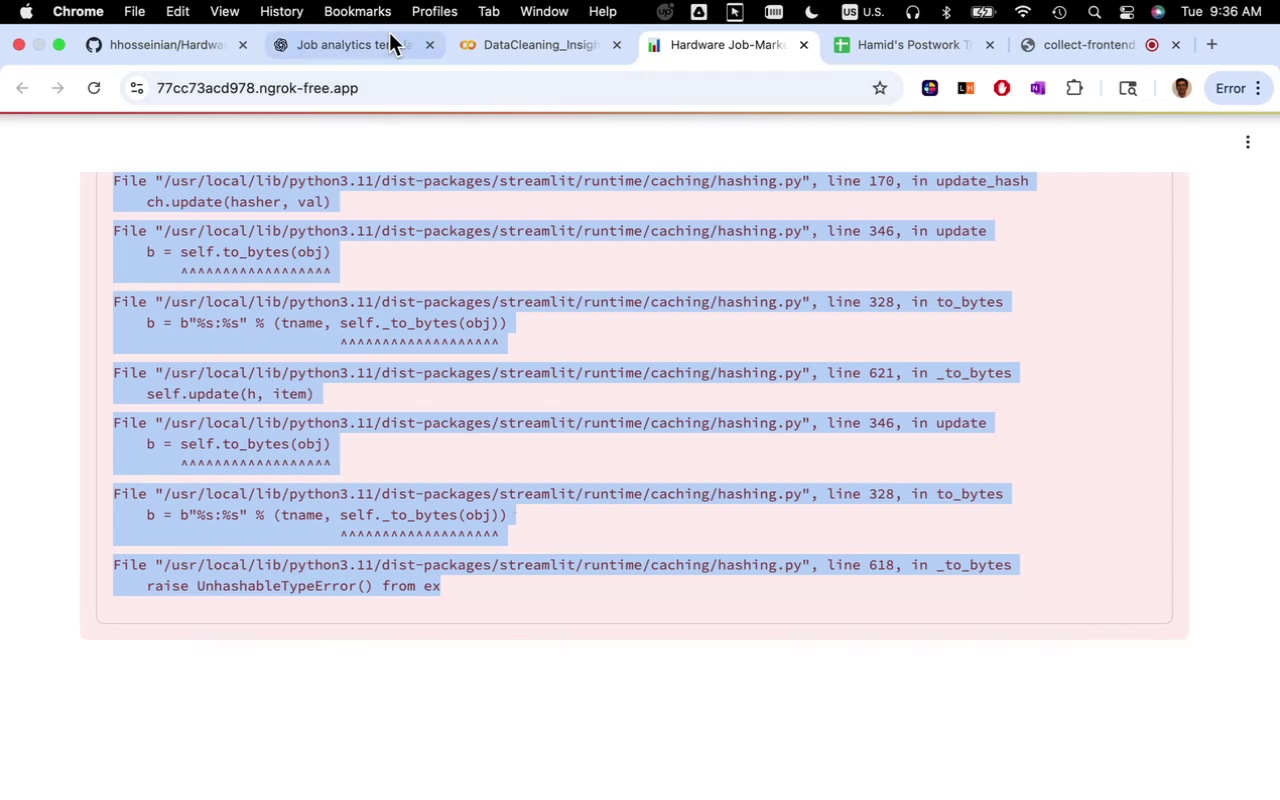 
left_click([389, 36])
 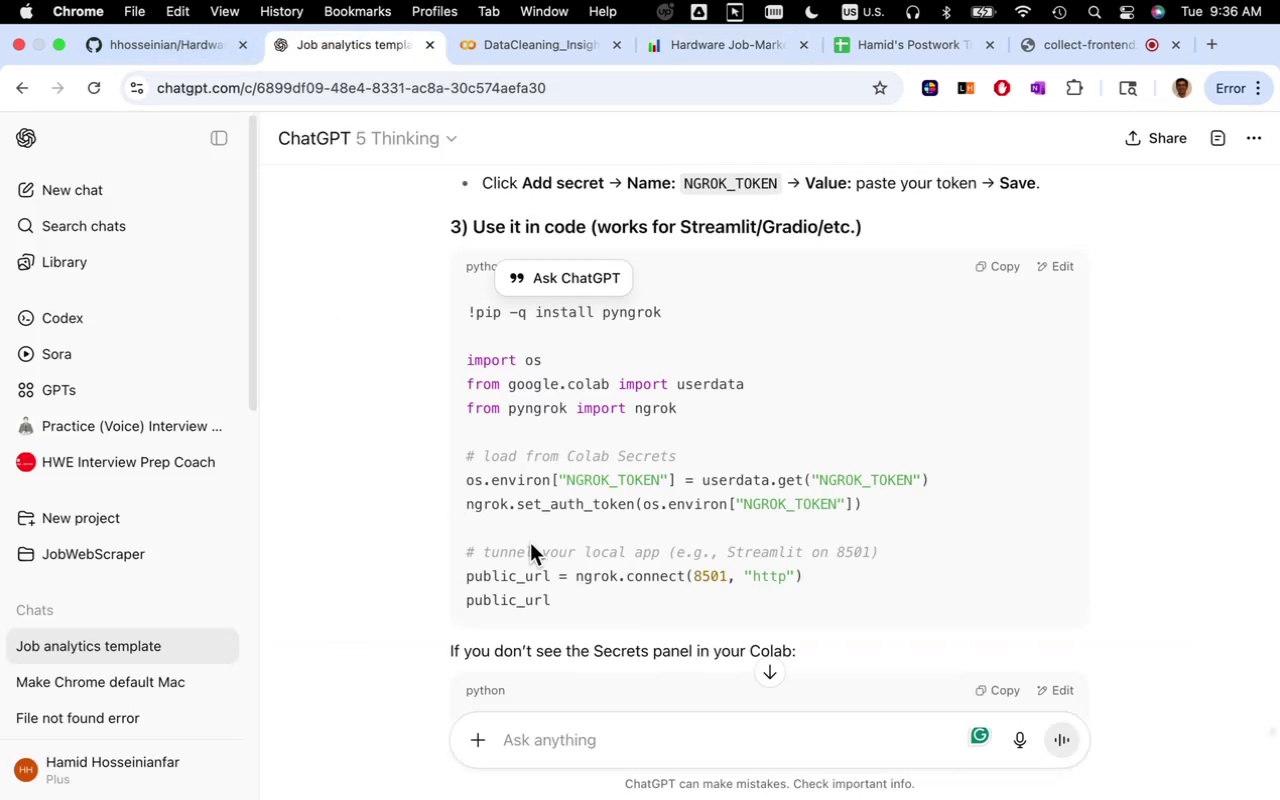 
left_click([588, 743])
 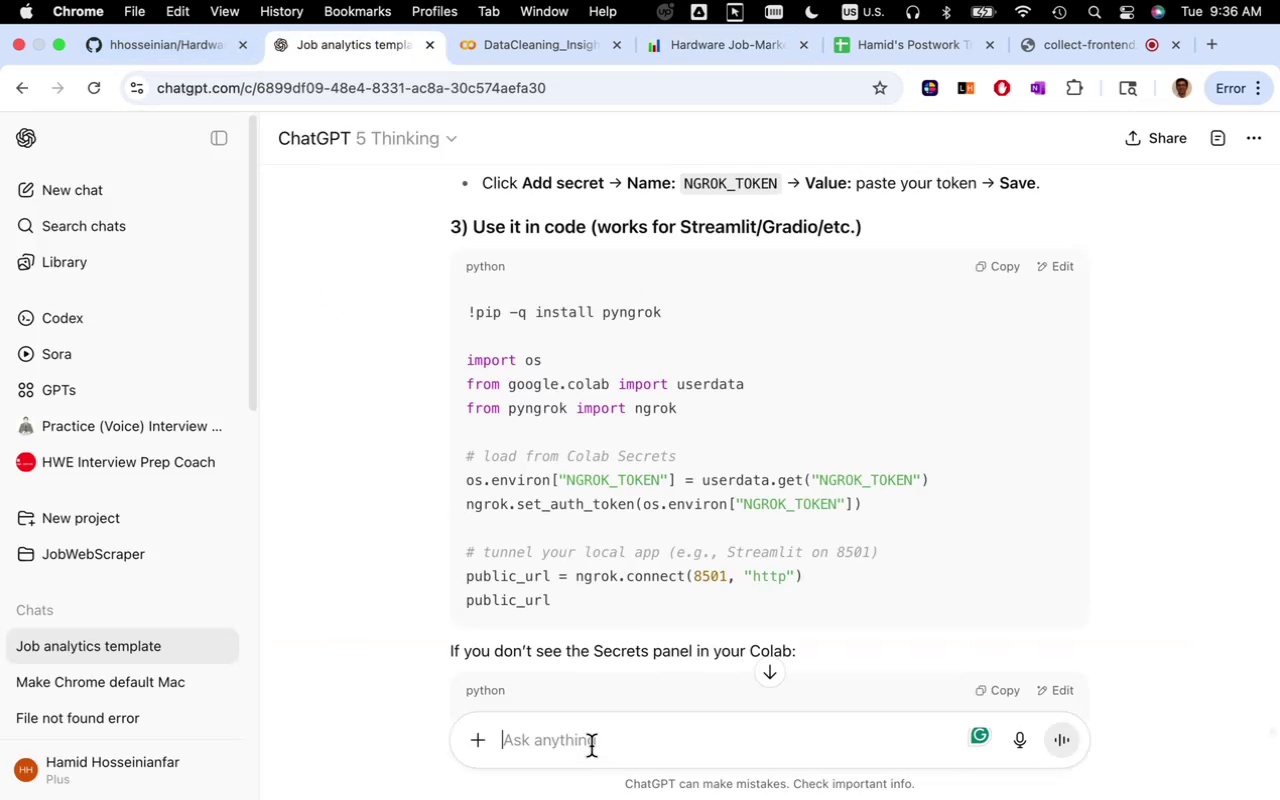 
key(Meta+V)
 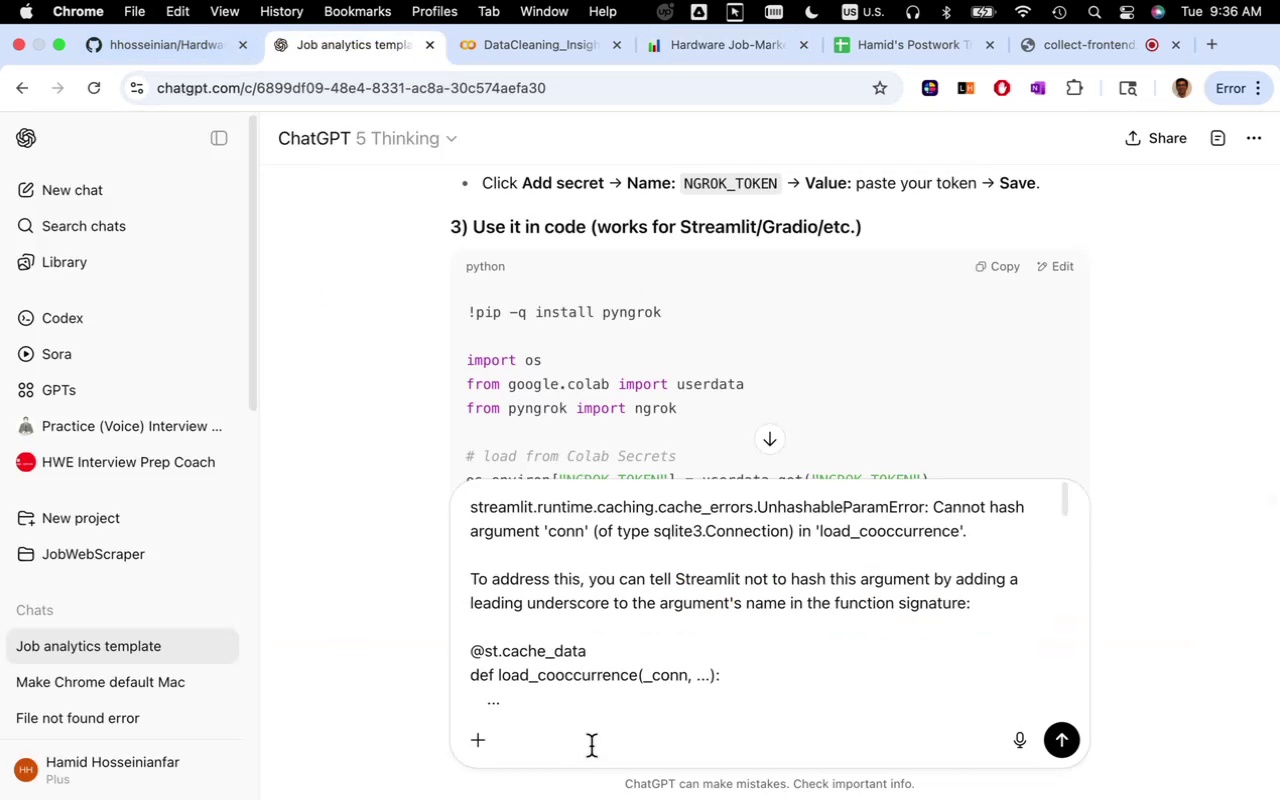 
key(Enter)
 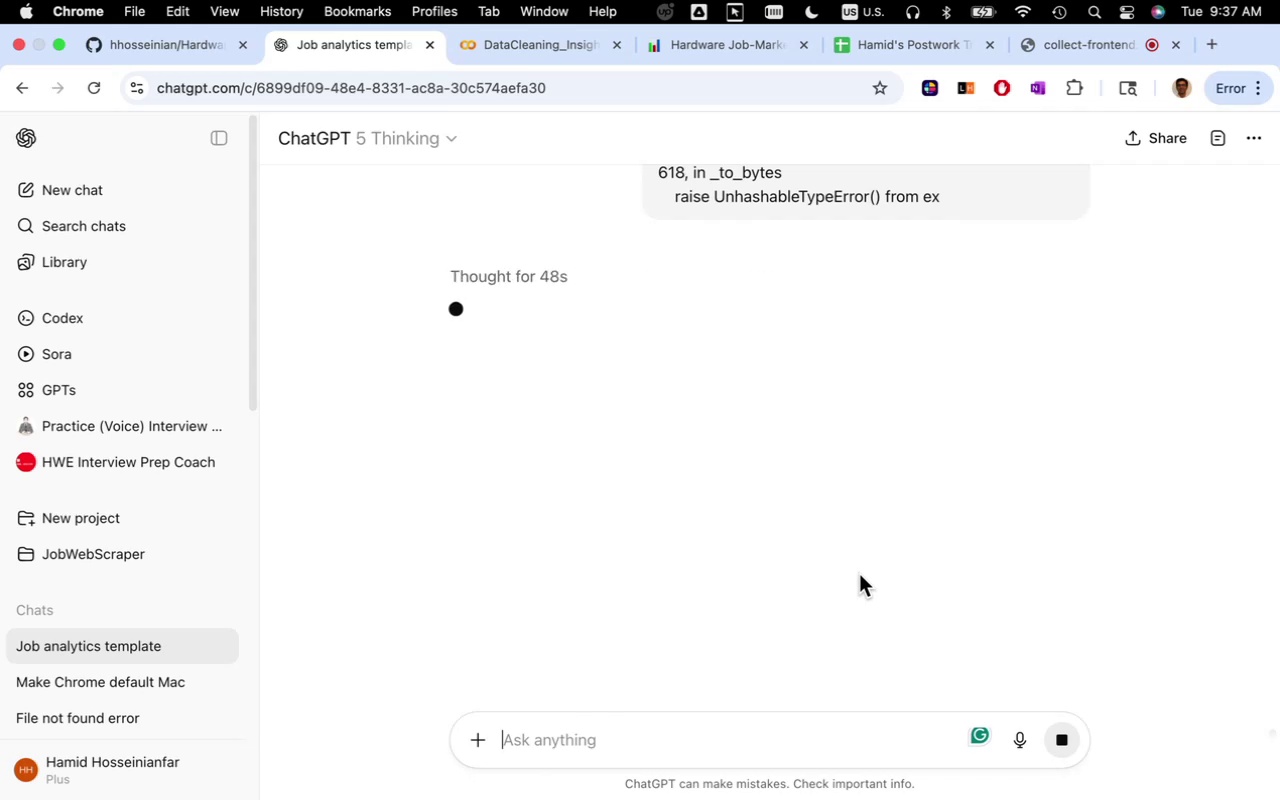 
wait(65.98)
 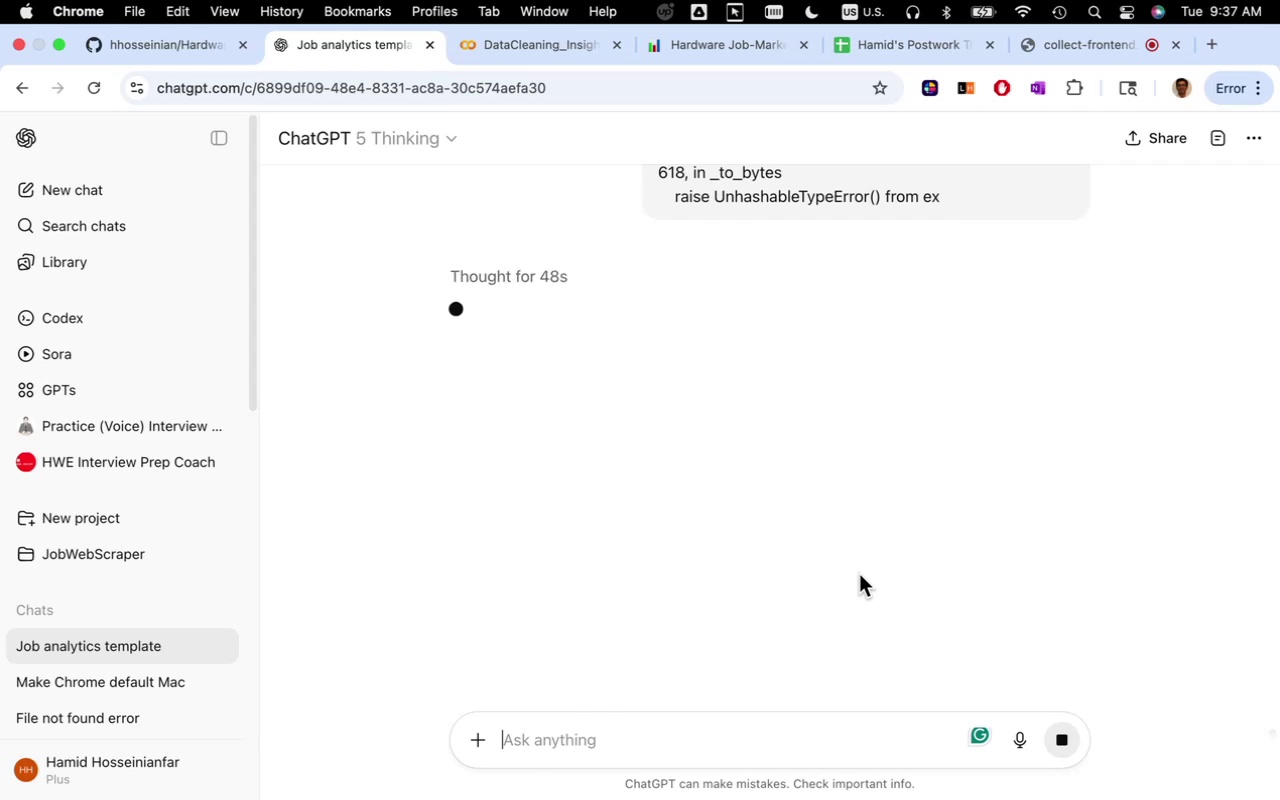 
scroll: coordinate [905, 684], scroll_direction: down, amount: 15.0
 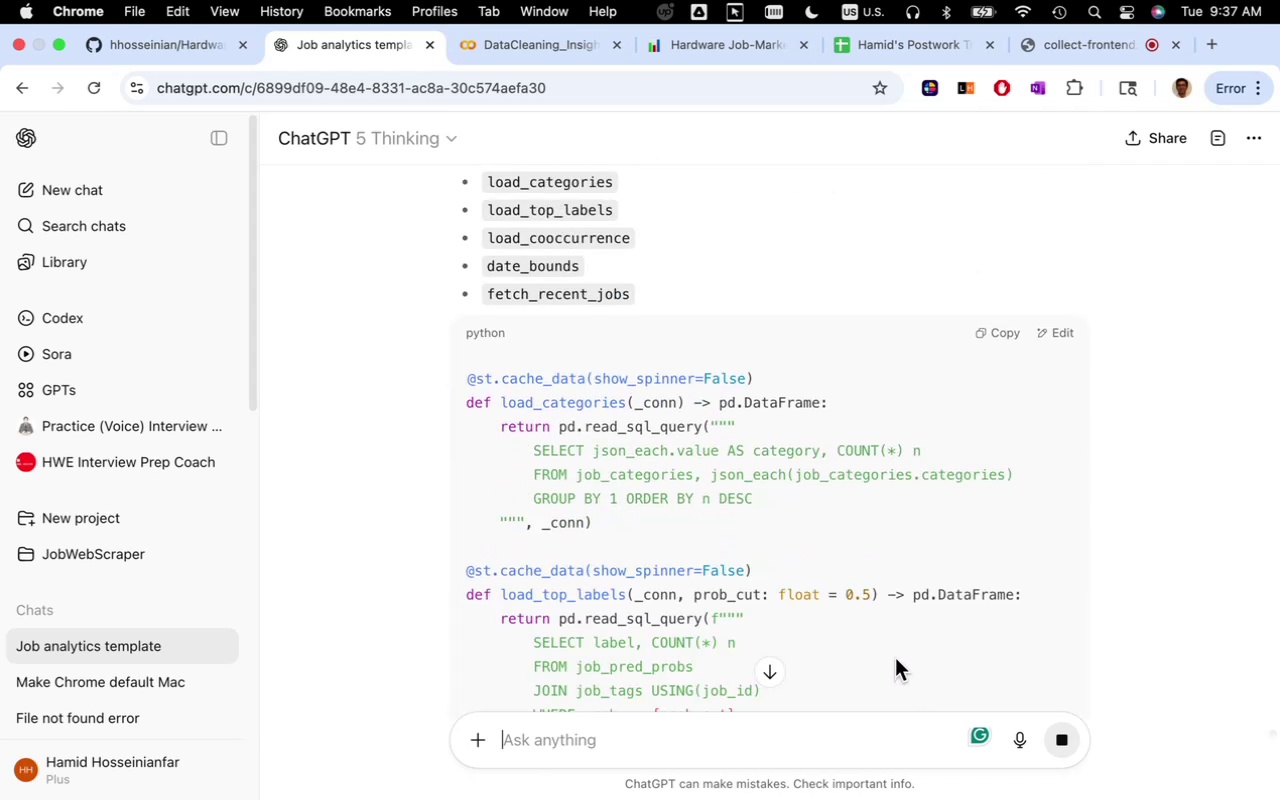 
scroll: coordinate [871, 648], scroll_direction: up, amount: 4.0
 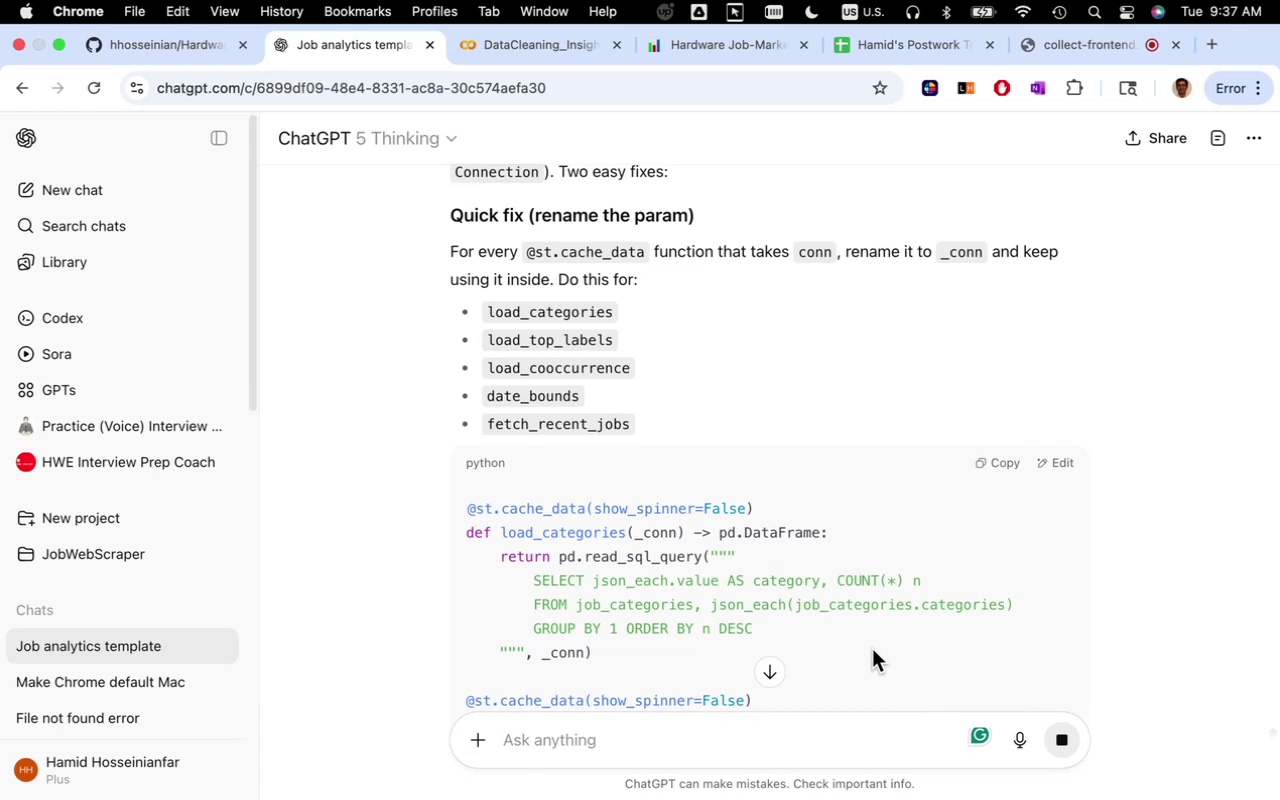 
scroll: coordinate [876, 594], scroll_direction: down, amount: 31.0
 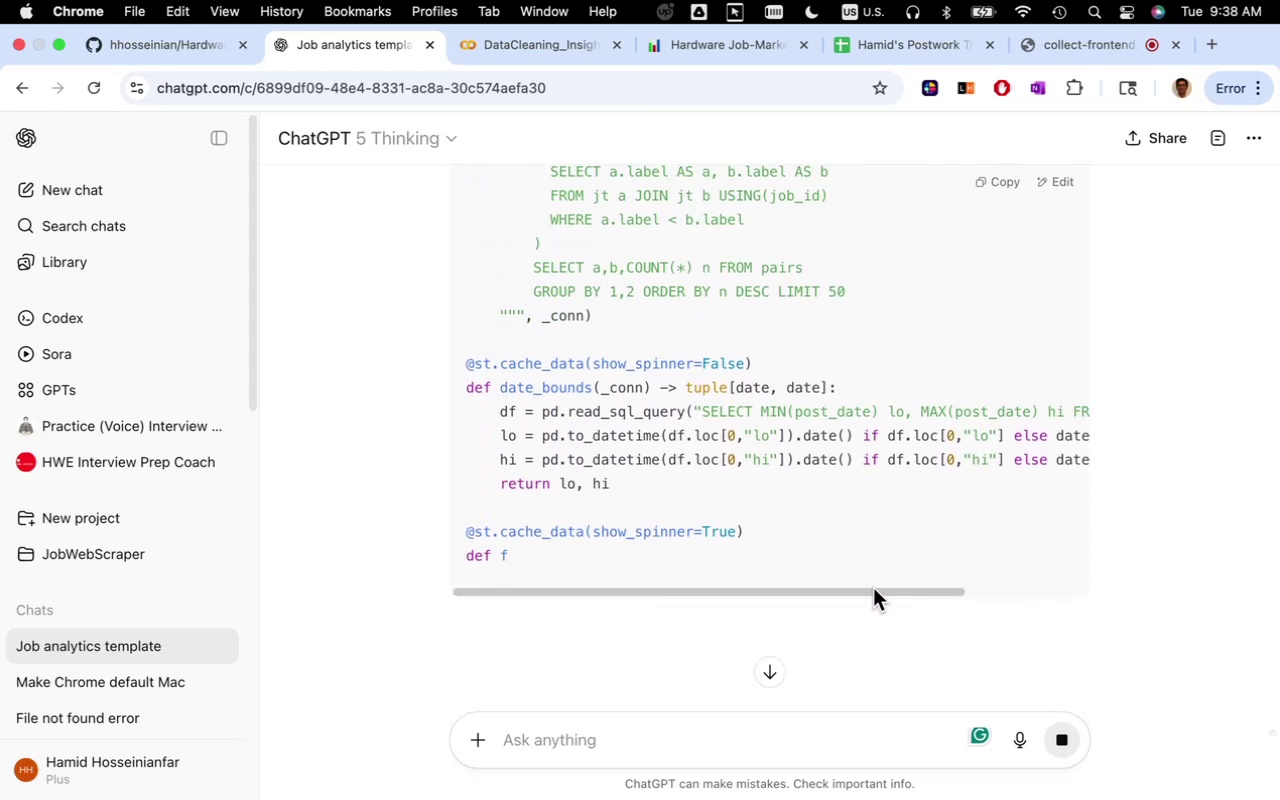 
scroll: coordinate [873, 588], scroll_direction: up, amount: 15.0
 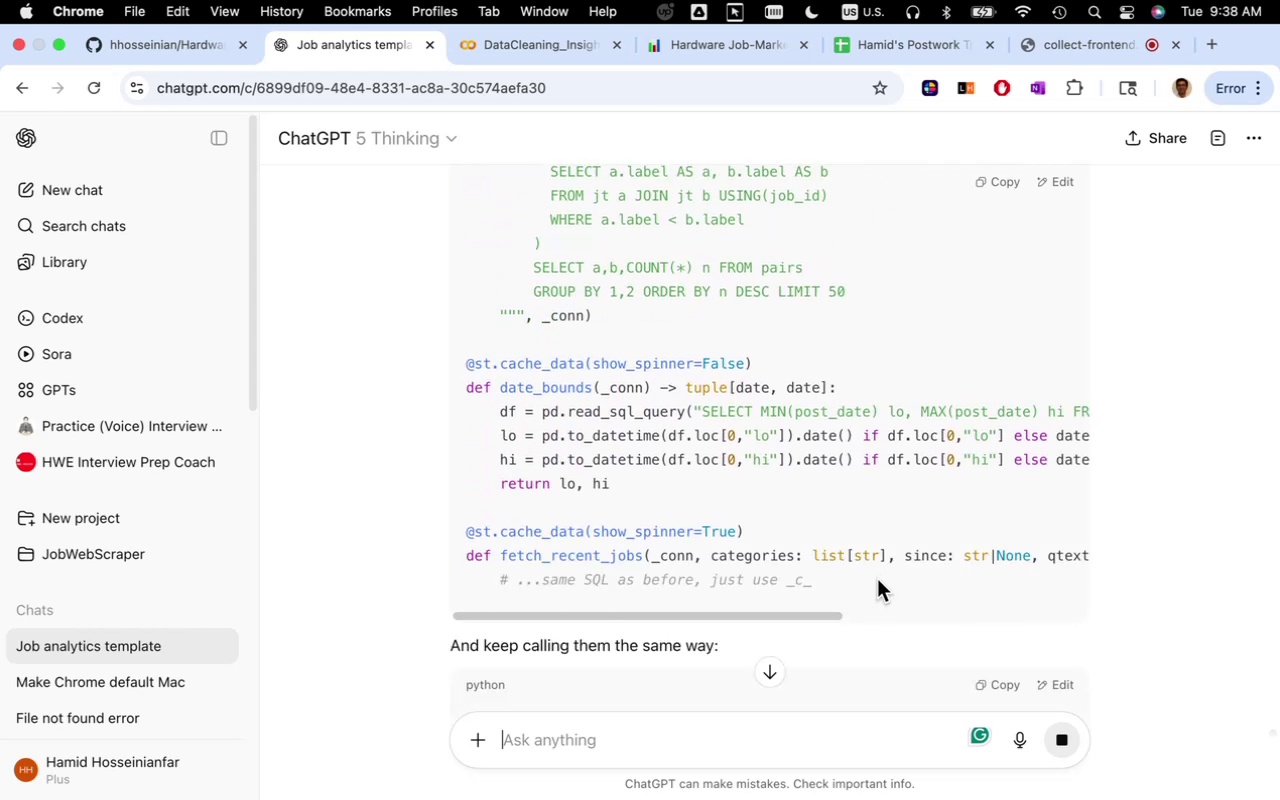 
scroll: coordinate [877, 579], scroll_direction: down, amount: 6.0
 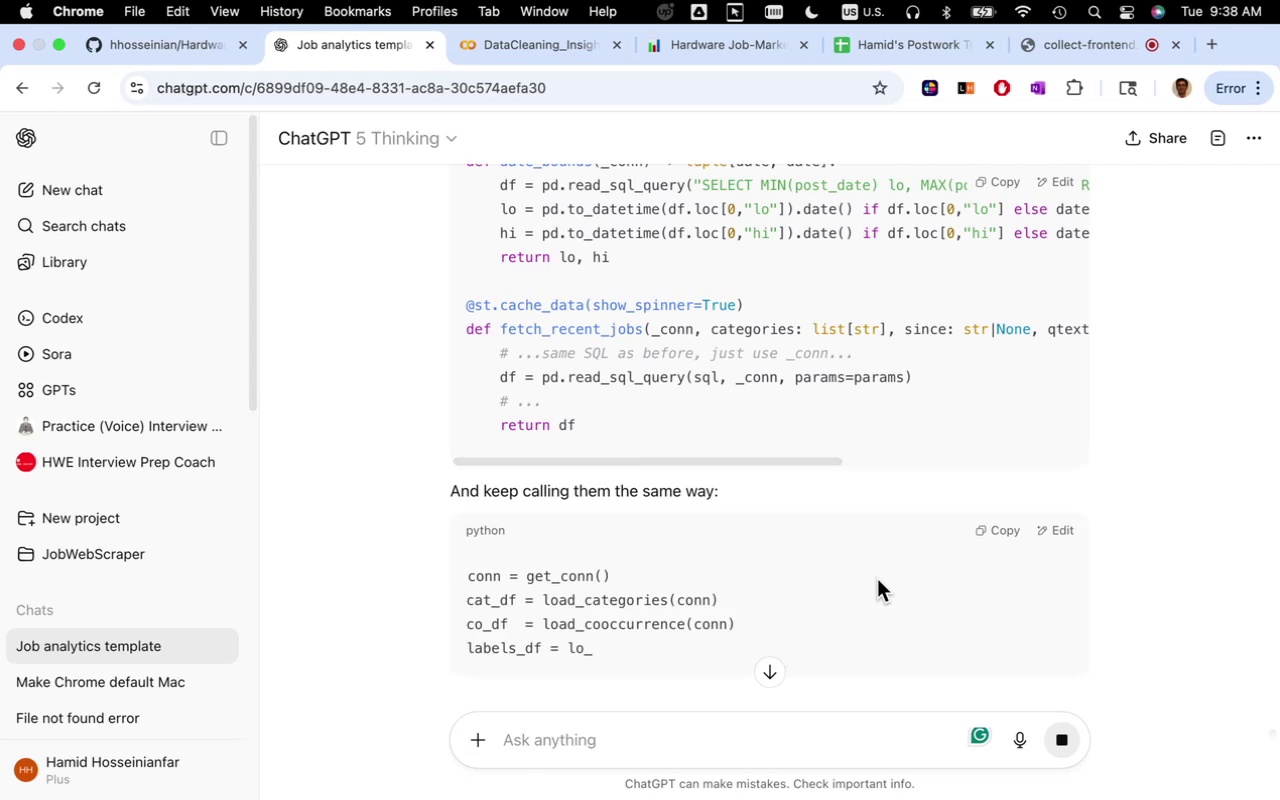 
wait(8.16)
 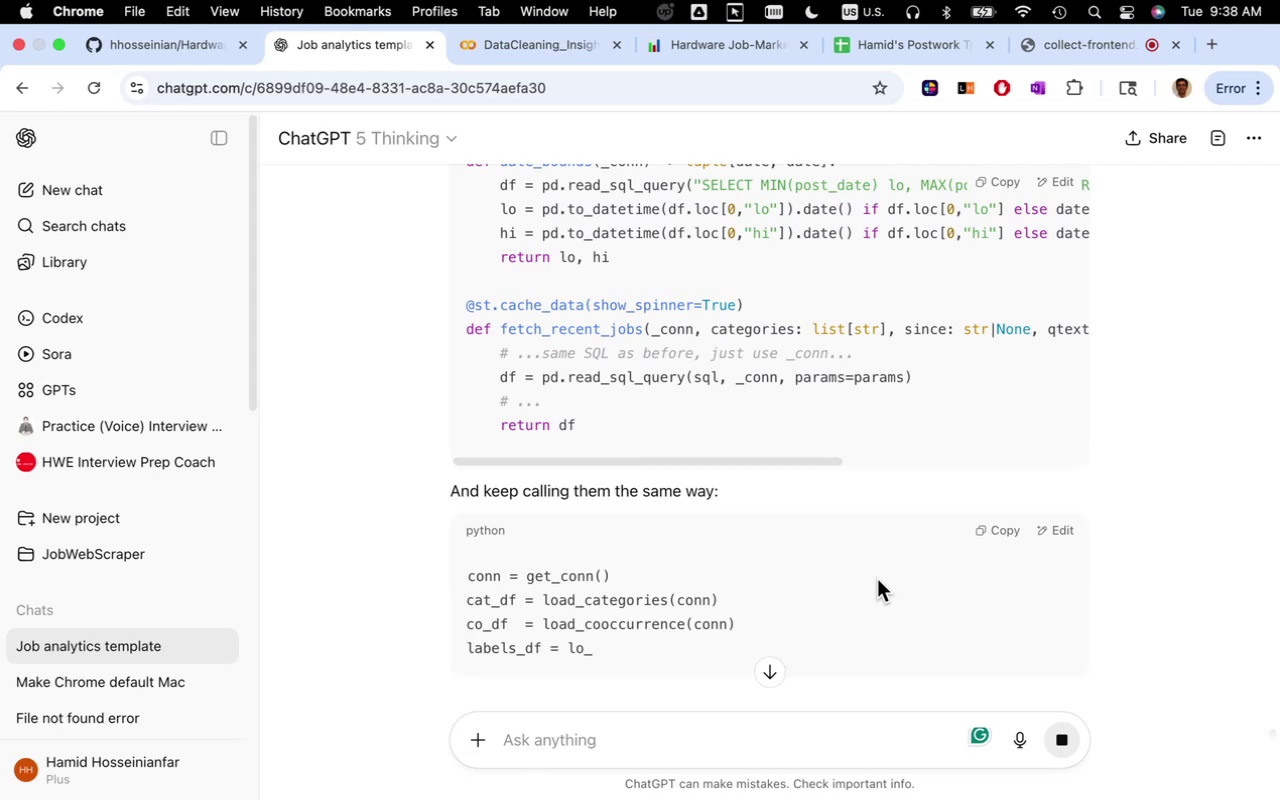 
scroll: coordinate [714, 522], scroll_direction: down, amount: 22.0
 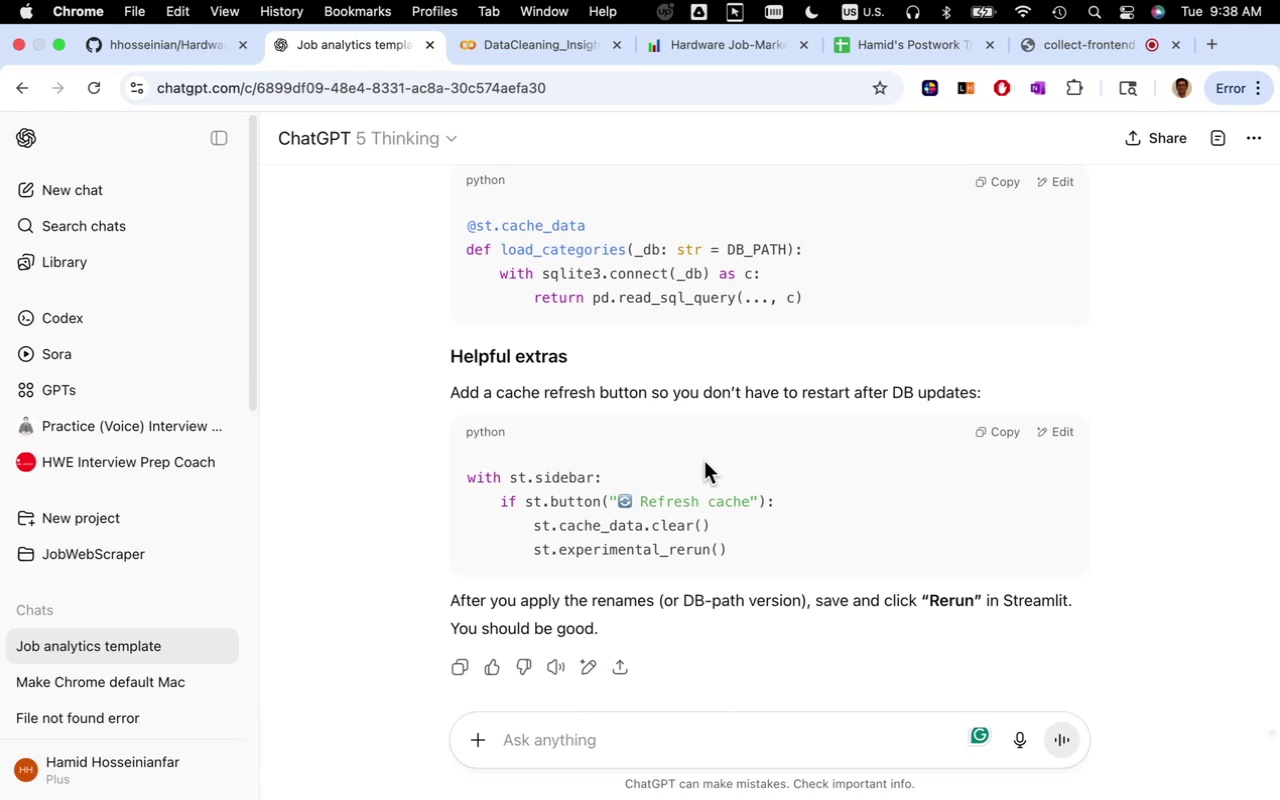 
wait(12.9)
 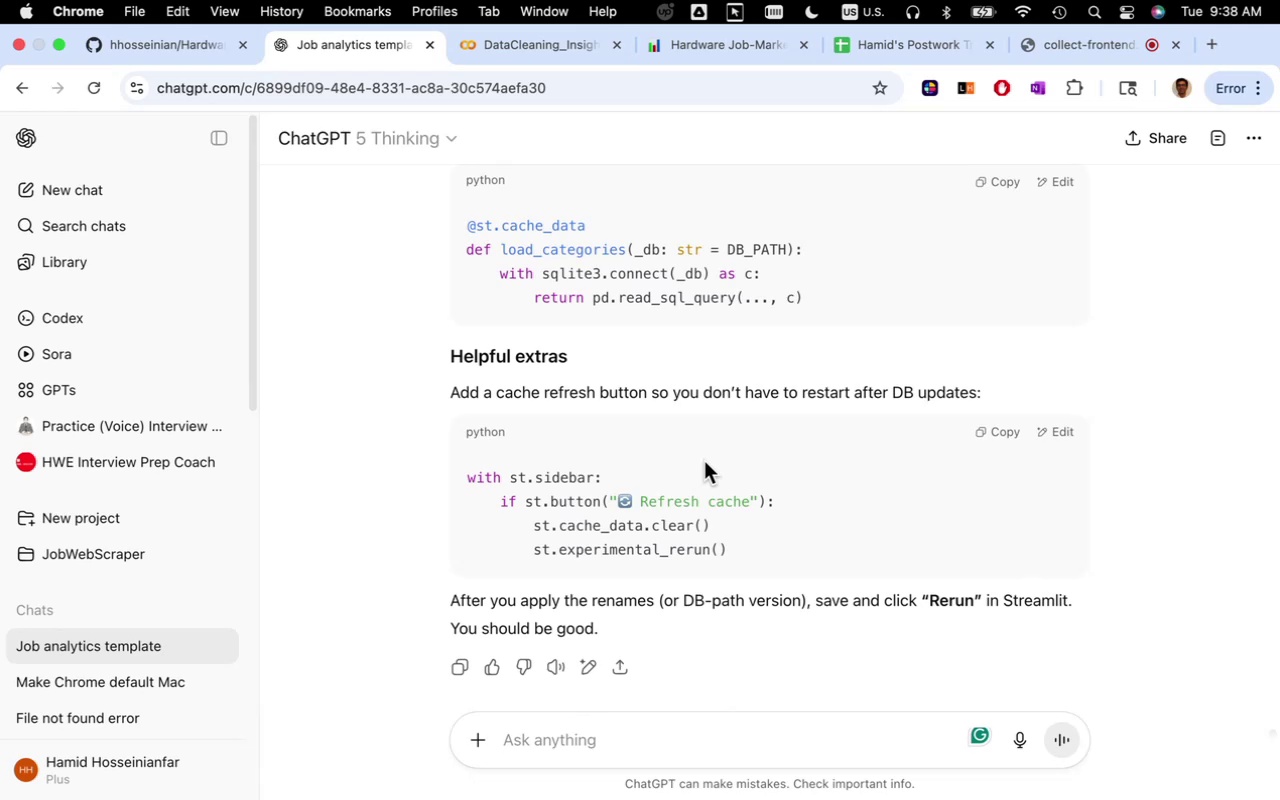 
scroll: coordinate [704, 463], scroll_direction: up, amount: 6.0
 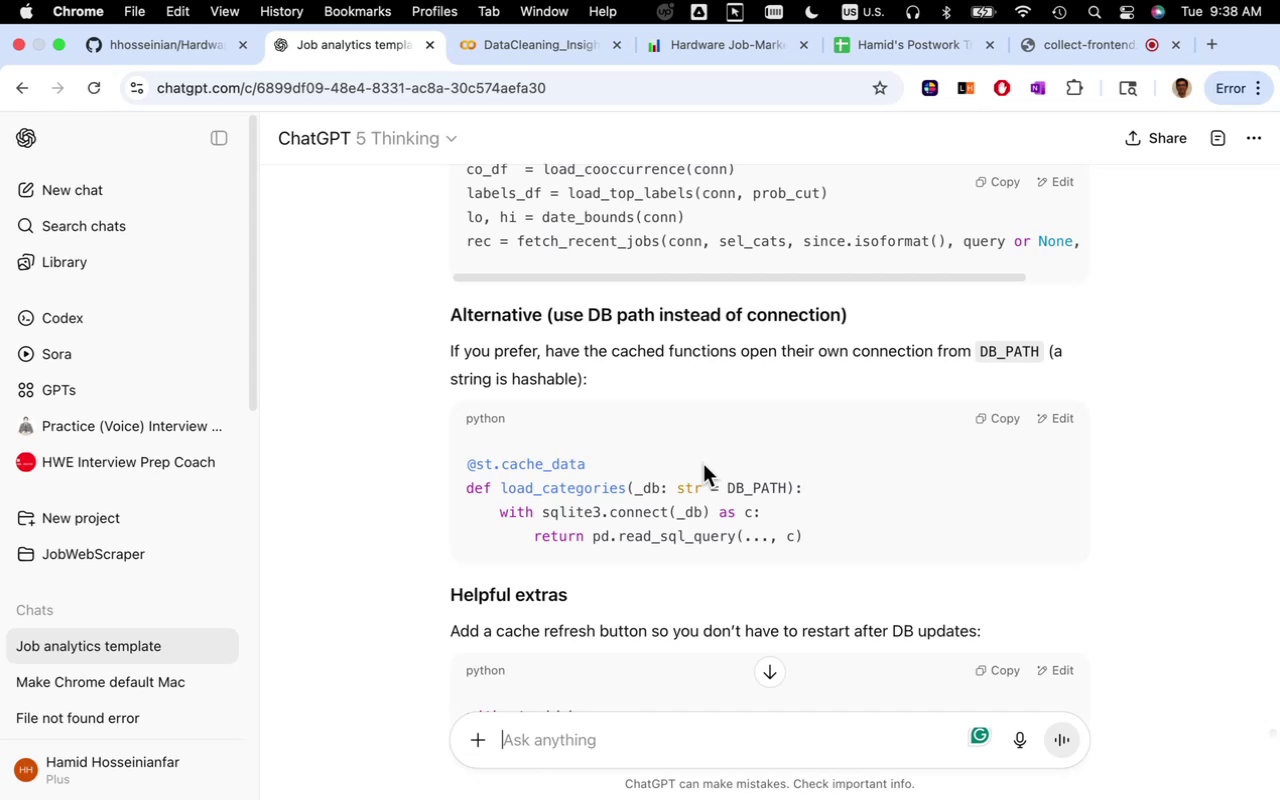 
wait(10.43)
 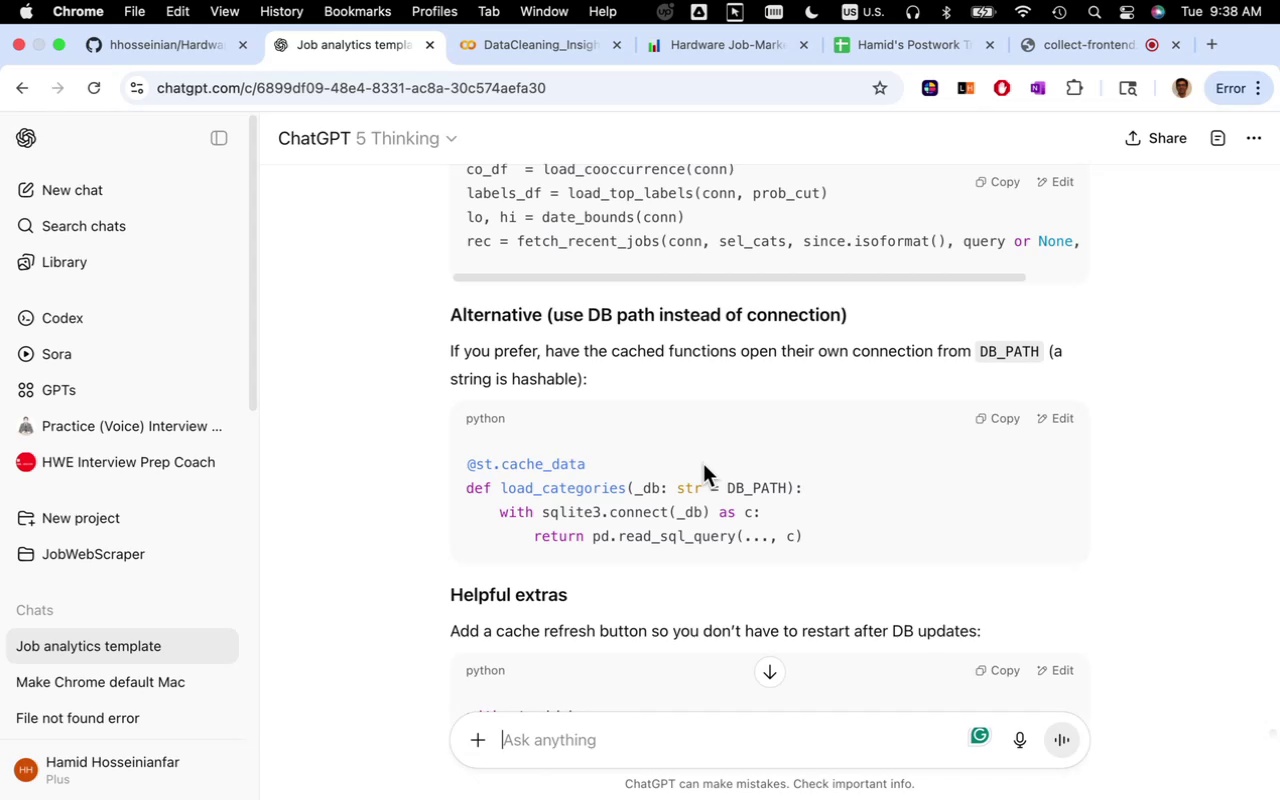 
scroll: coordinate [705, 463], scroll_direction: up, amount: 40.0
 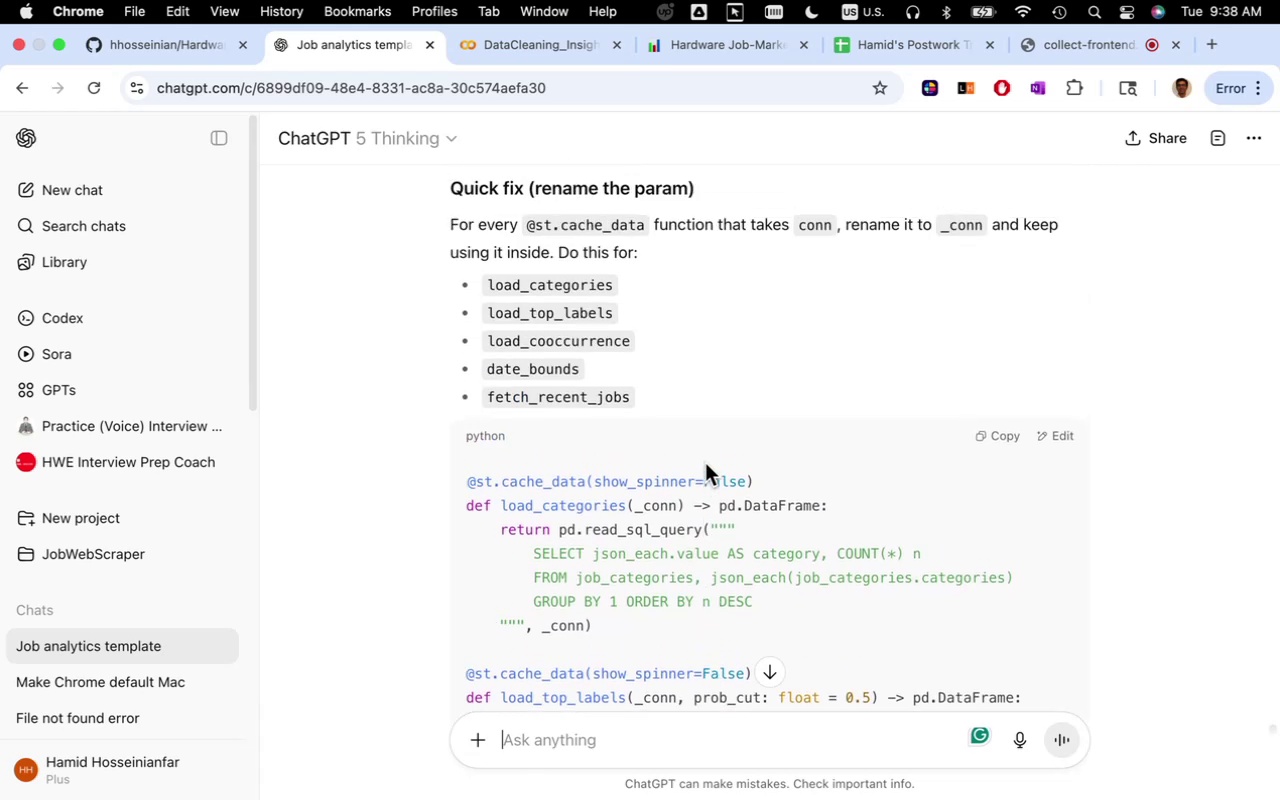 
scroll: coordinate [732, 485], scroll_direction: down, amount: 6.0
 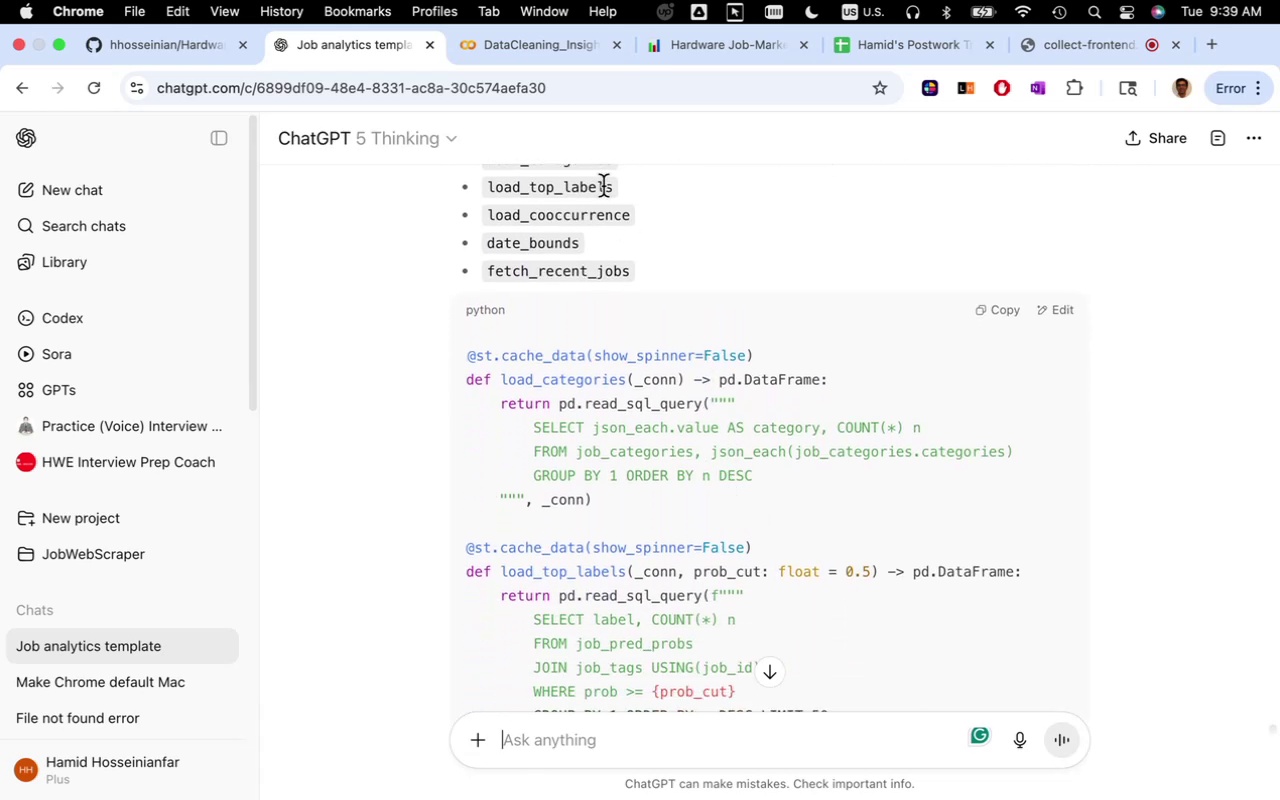 
wait(7.66)
 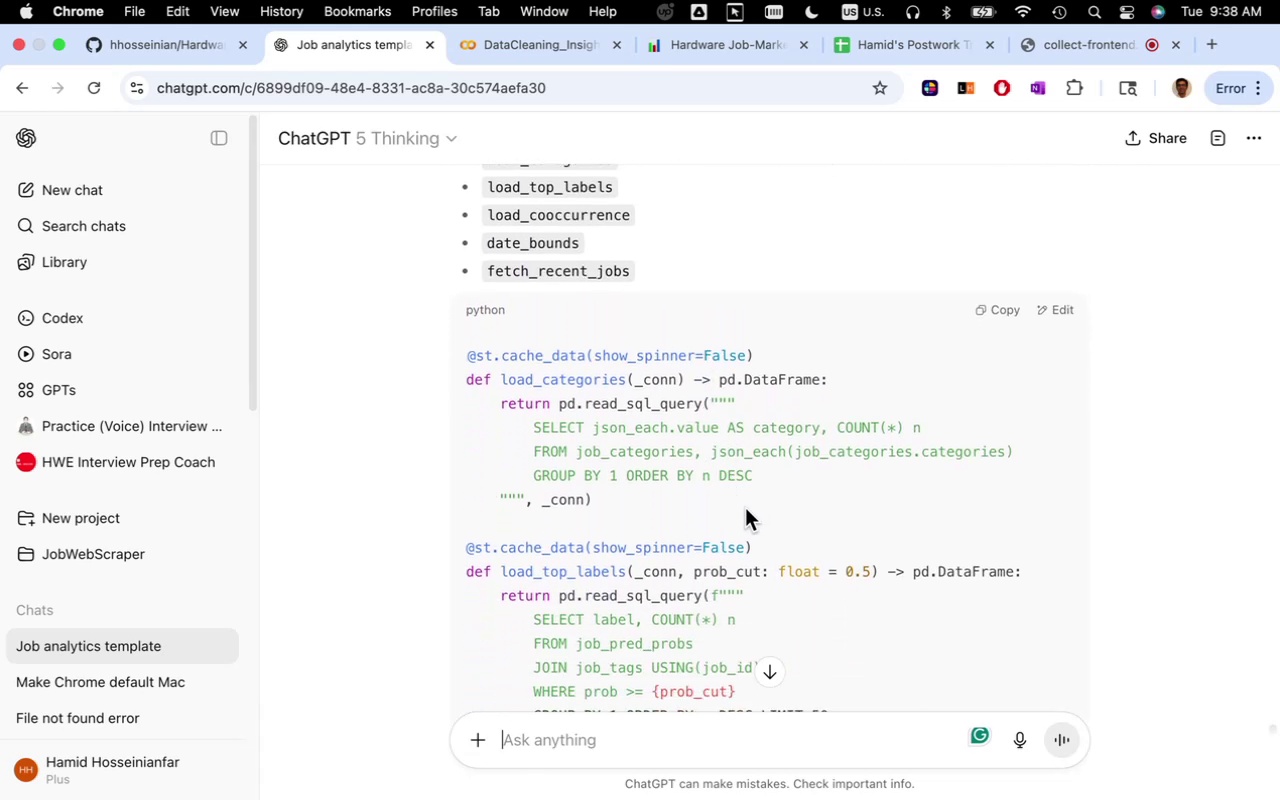 
left_click([545, 44])
 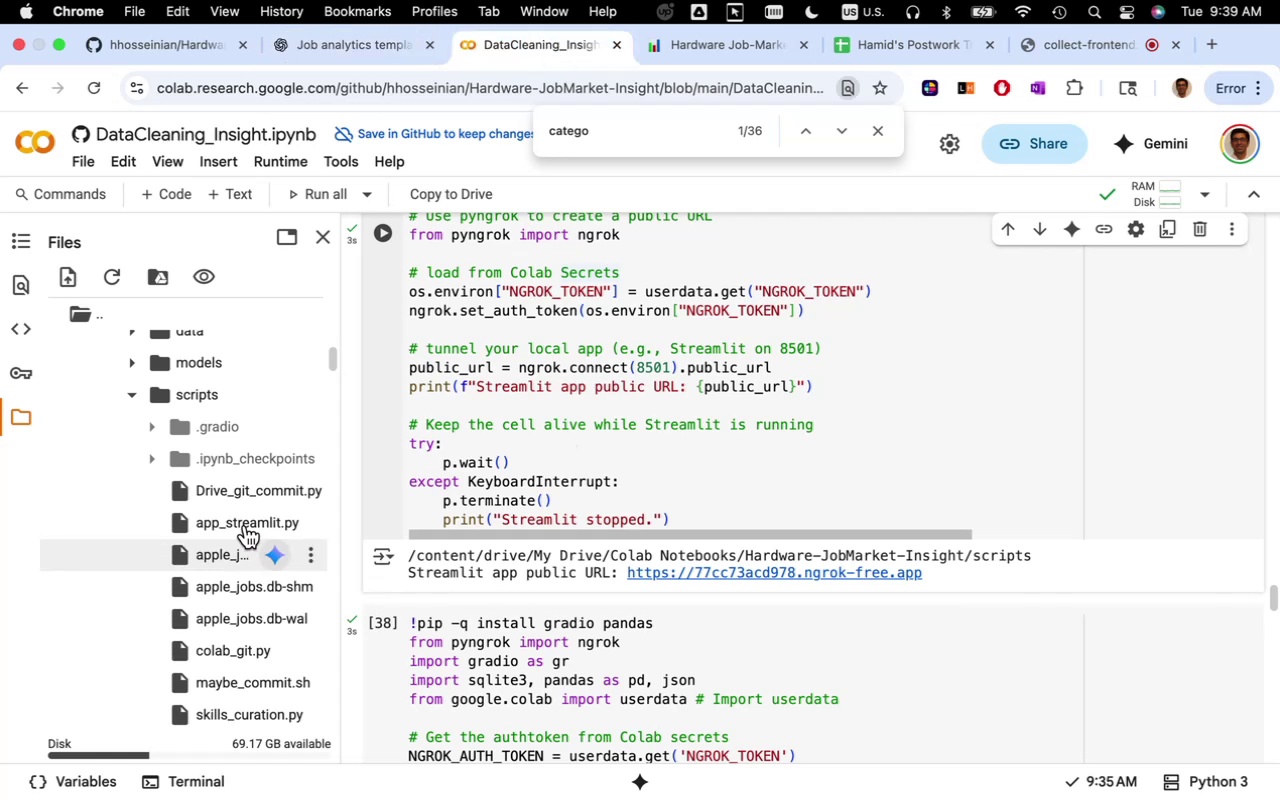 
double_click([243, 522])
 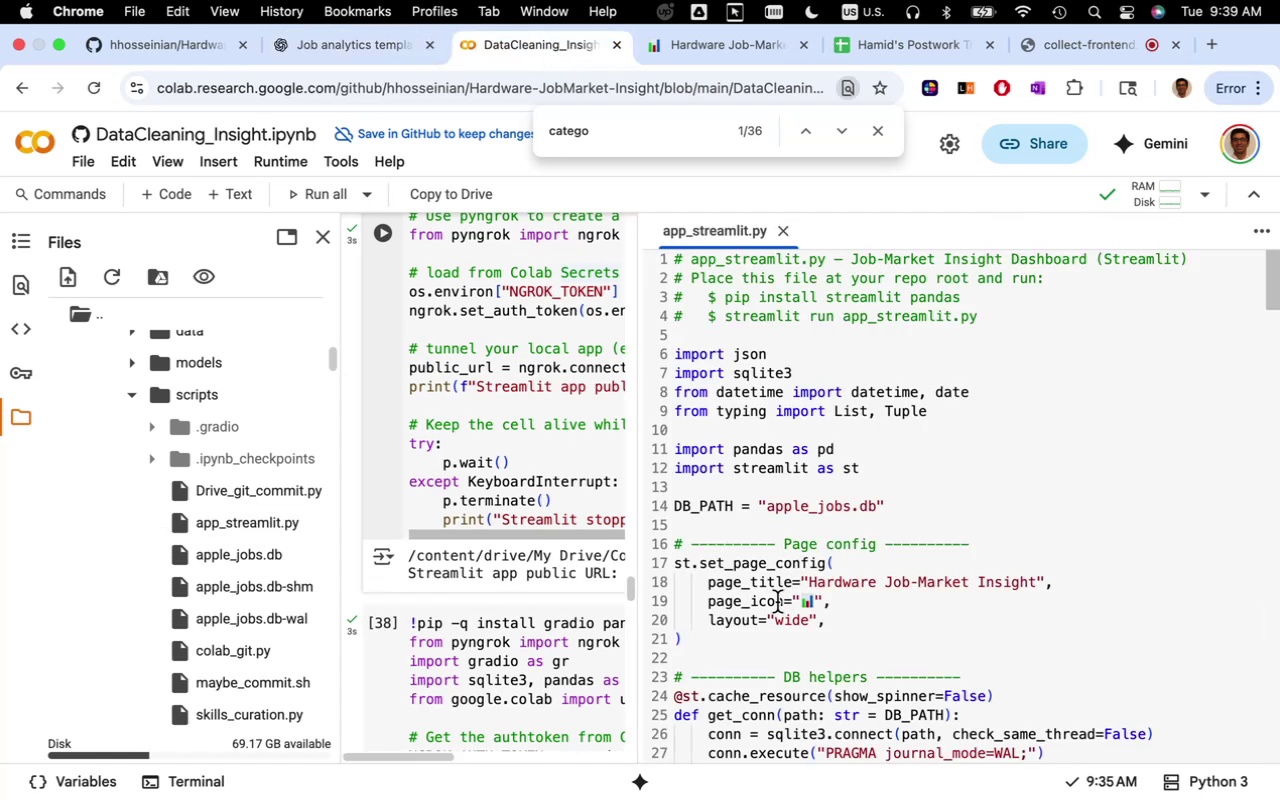 
scroll: coordinate [729, 600], scroll_direction: down, amount: 49.0
 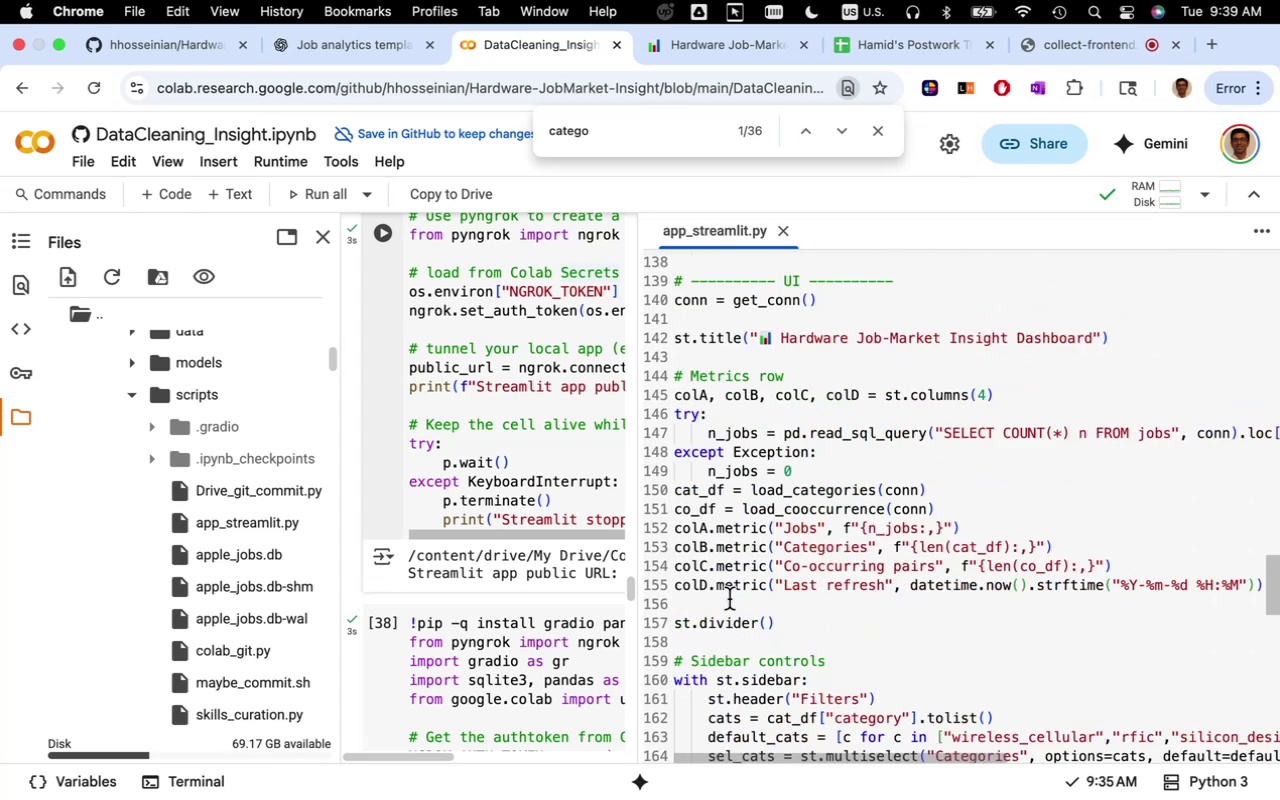 
scroll: coordinate [729, 602], scroll_direction: down, amount: 41.0
 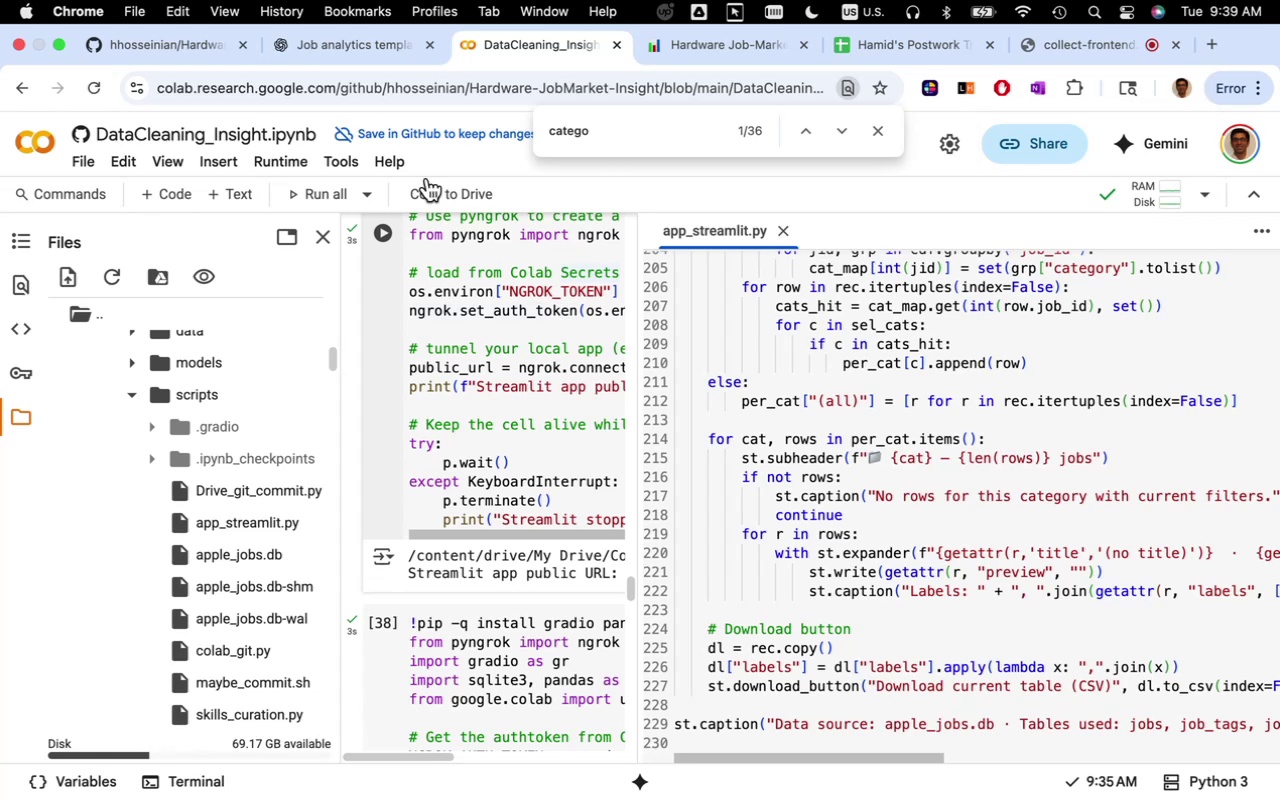 
left_click([389, 52])
 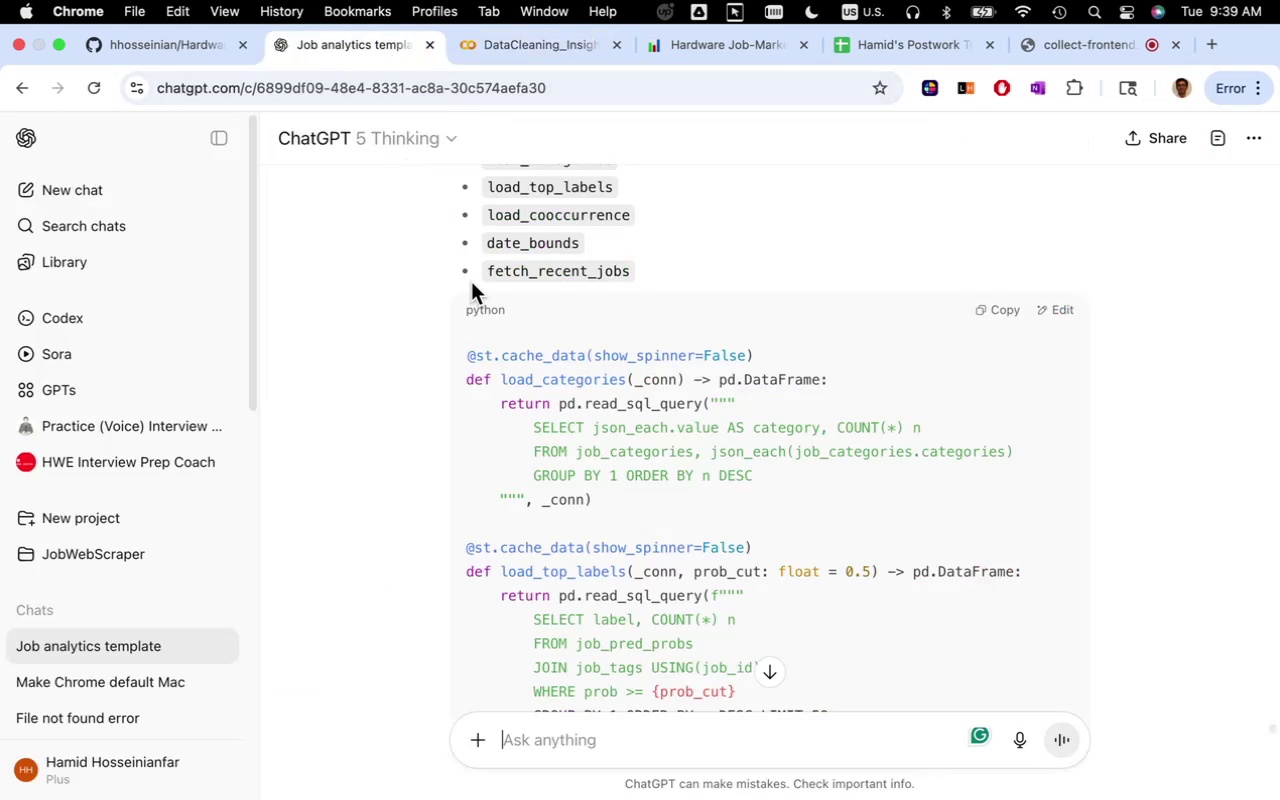 
scroll: coordinate [519, 388], scroll_direction: up, amount: 8.0
 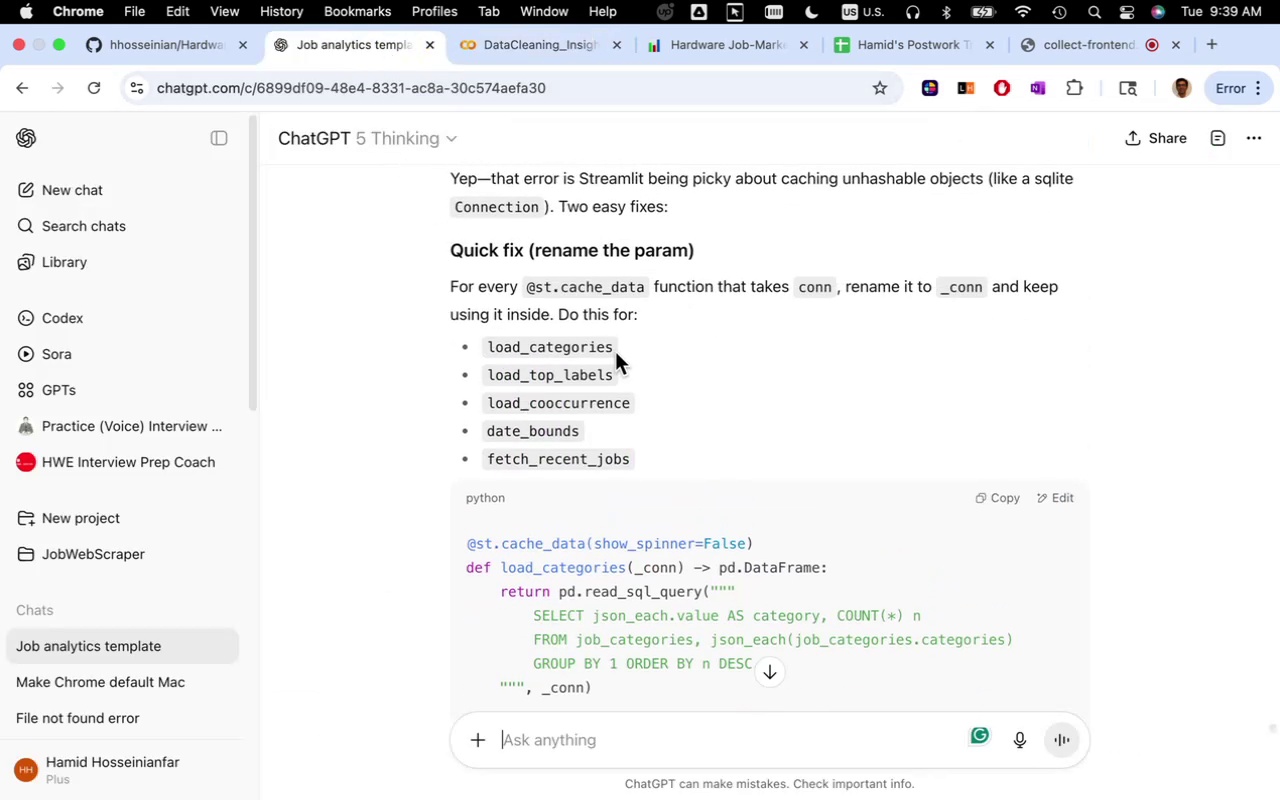 
left_click_drag(start_coordinate=[610, 348], to_coordinate=[489, 346])
 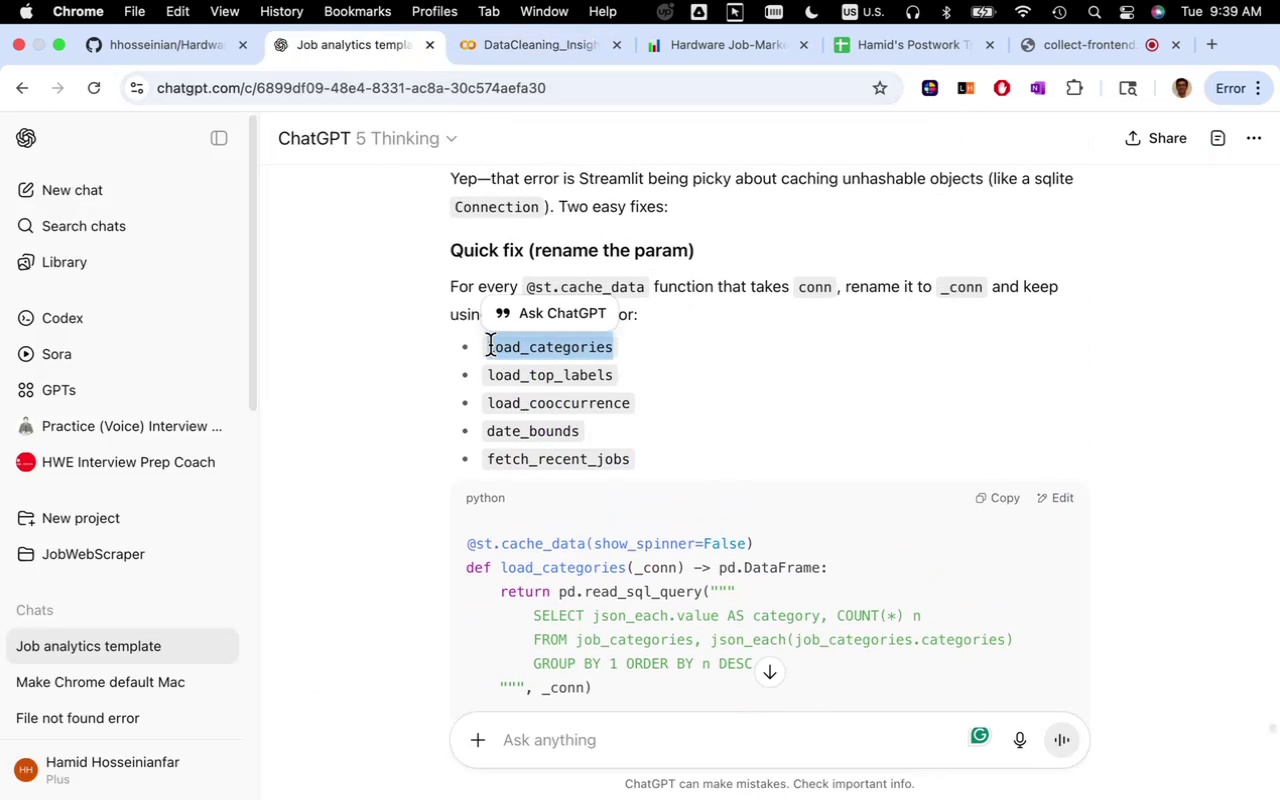 
key(Meta+C)
 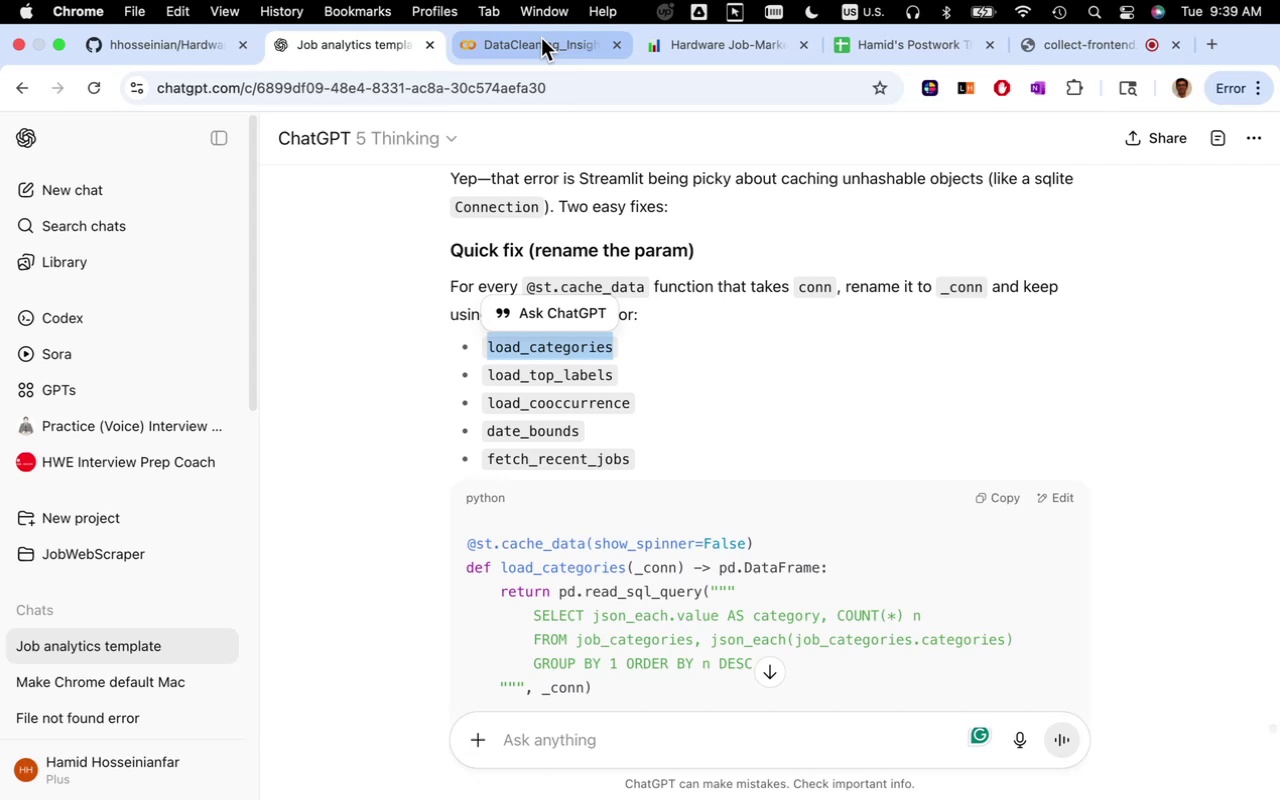 
left_click([541, 38])
 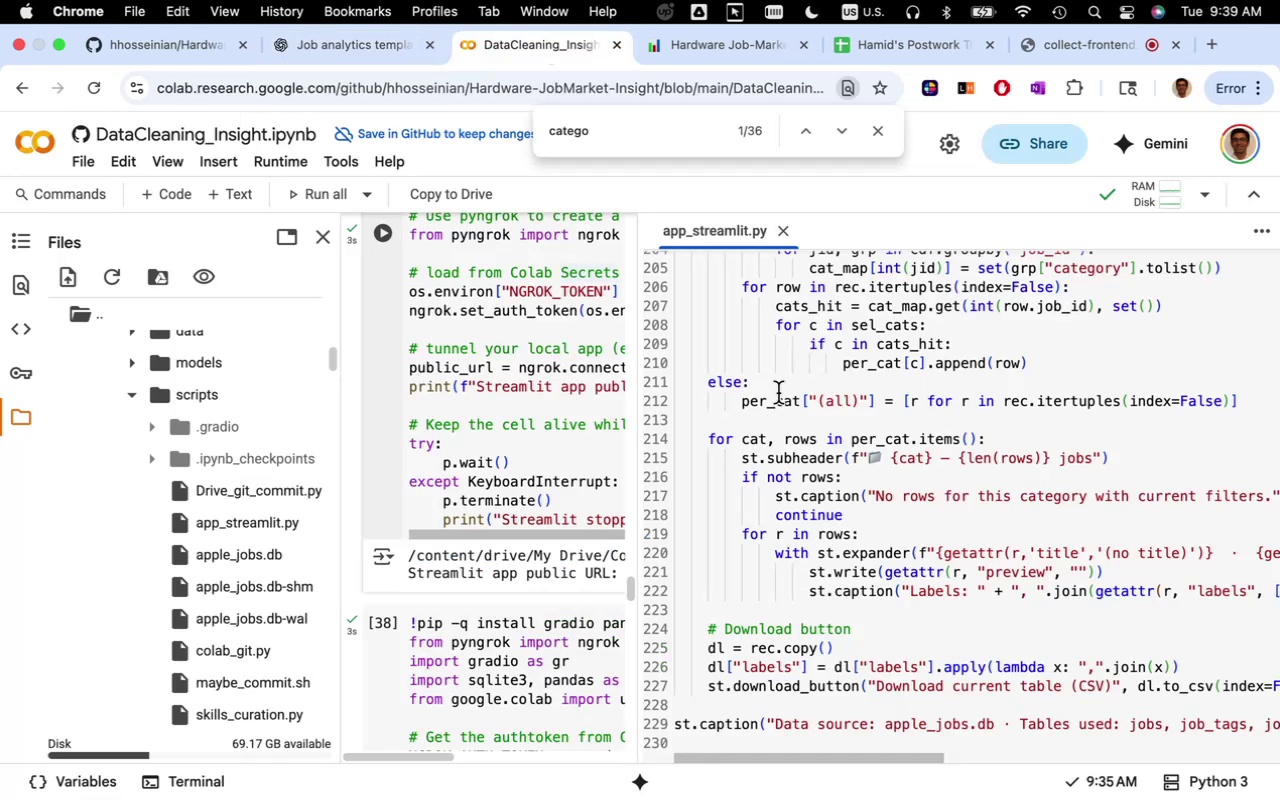 
left_click([778, 393])
 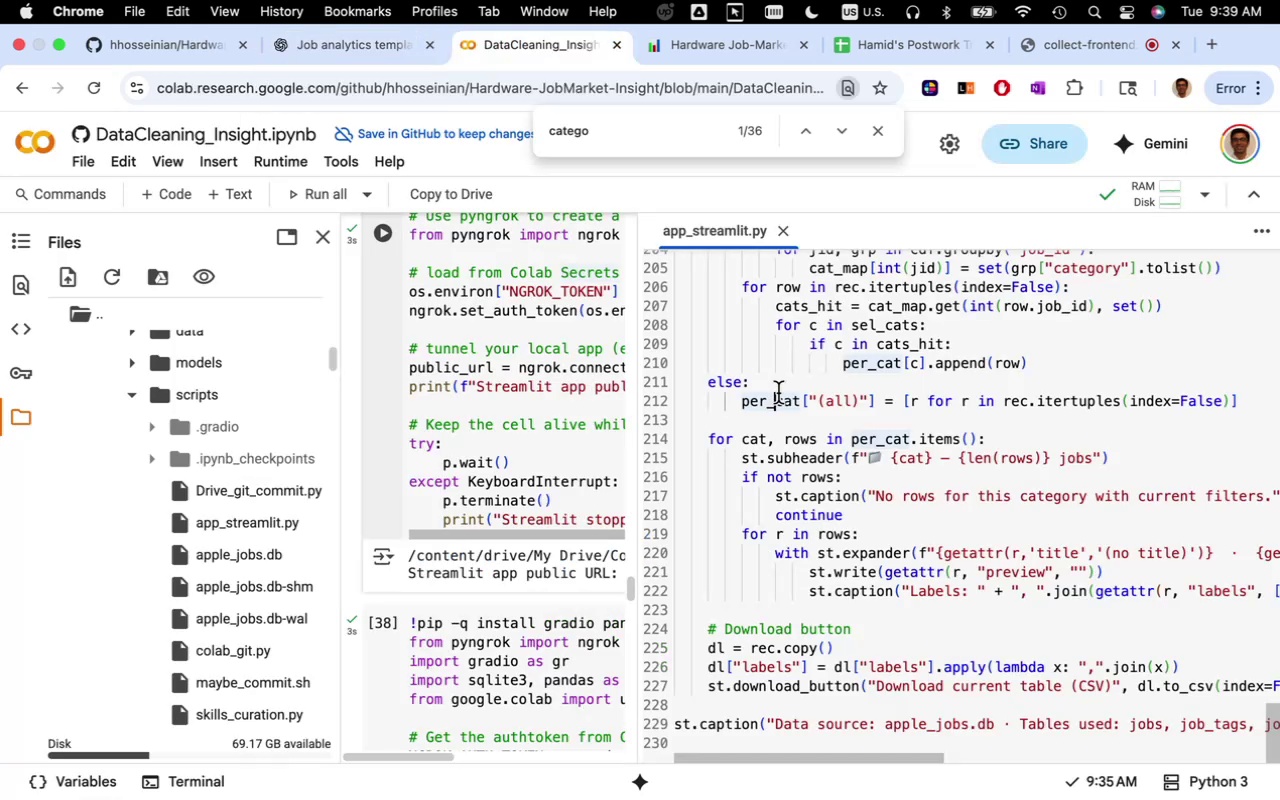 
key(Meta+F)
 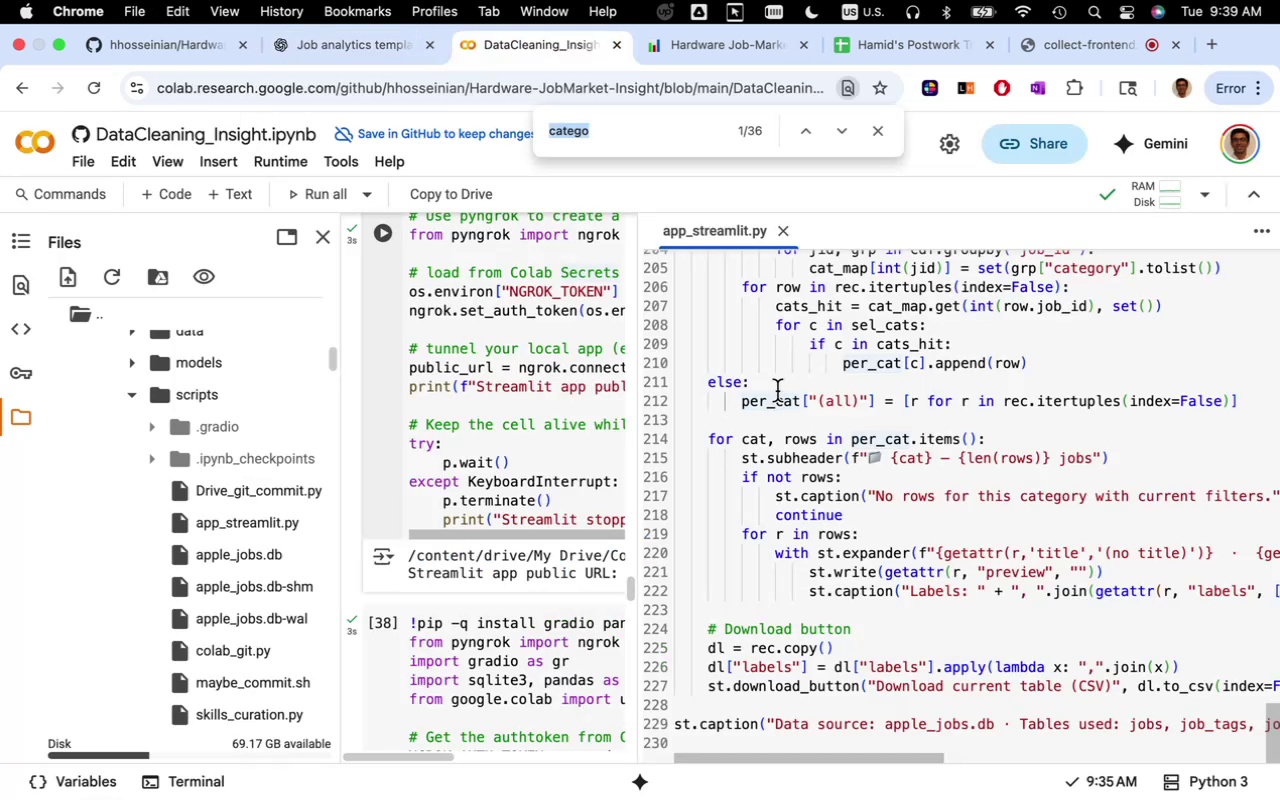 
key(Meta+V)
 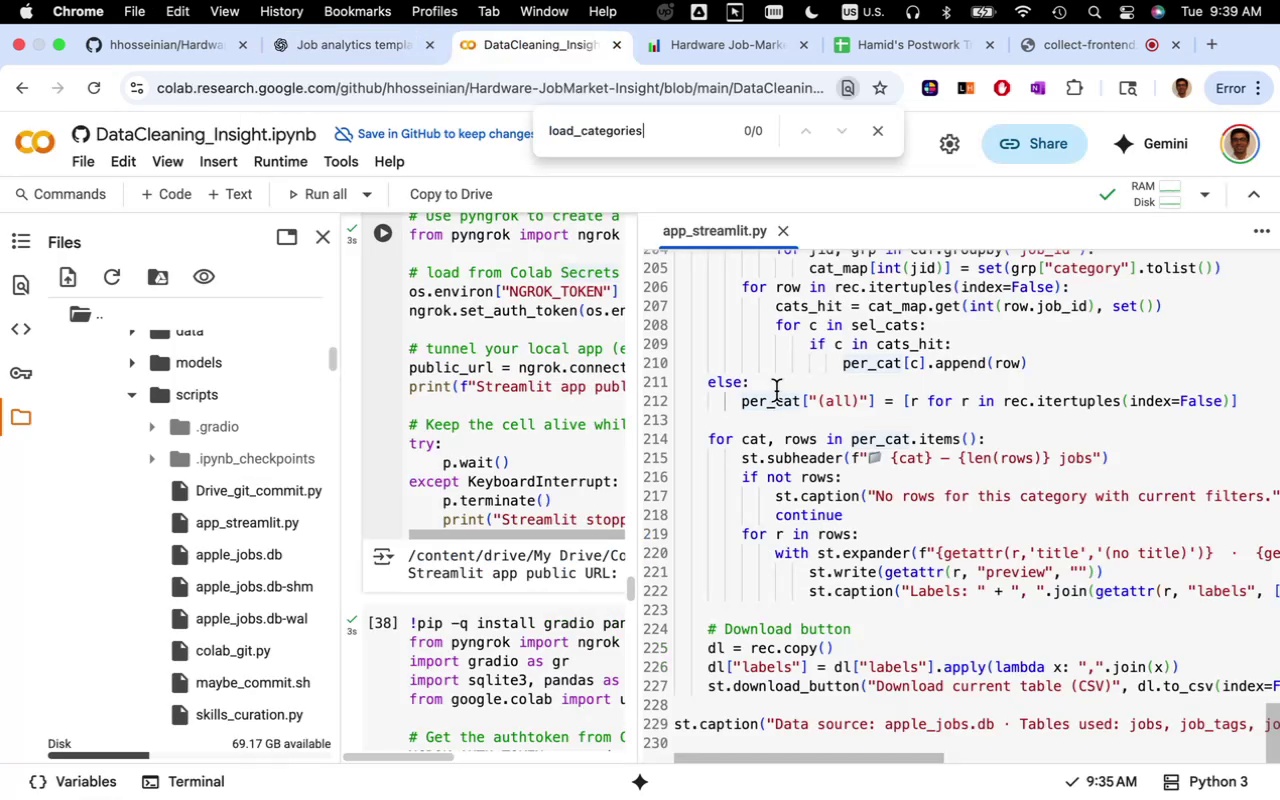 
key(Enter)
 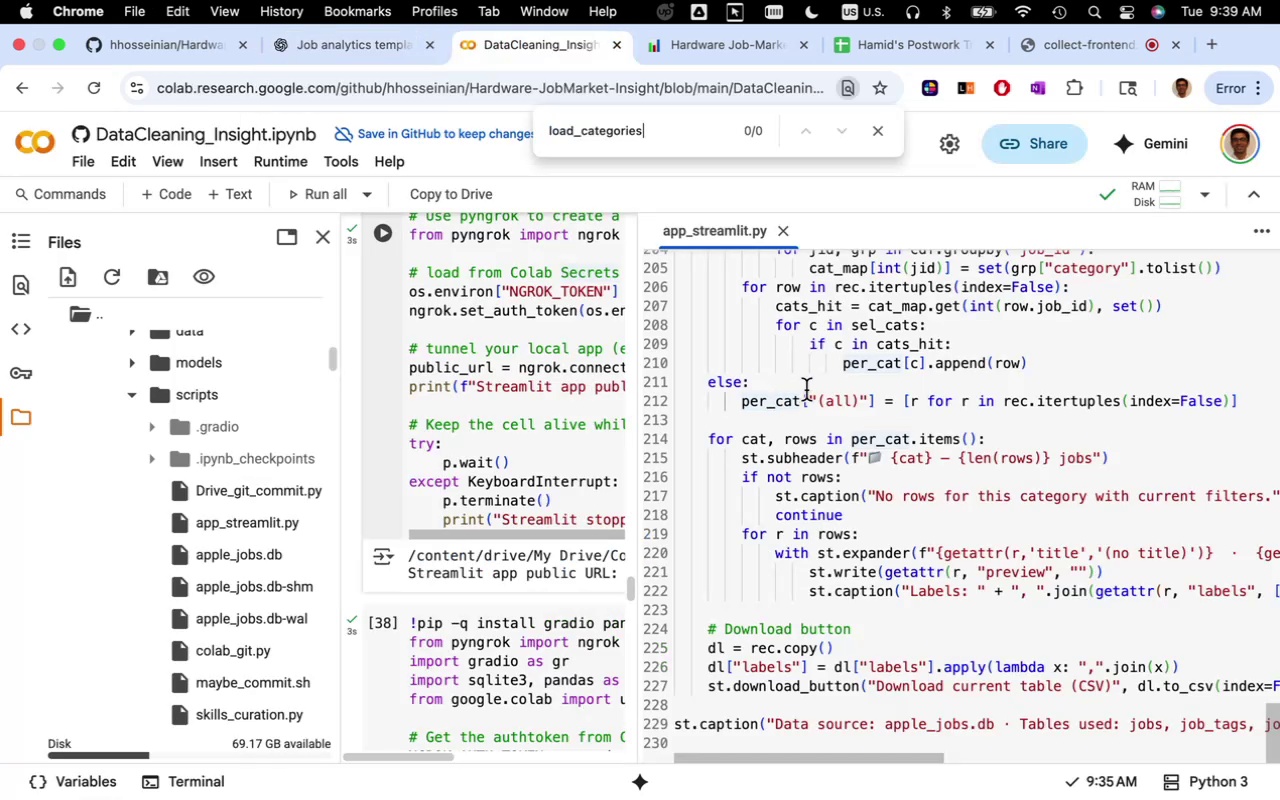 
left_click([806, 390])
 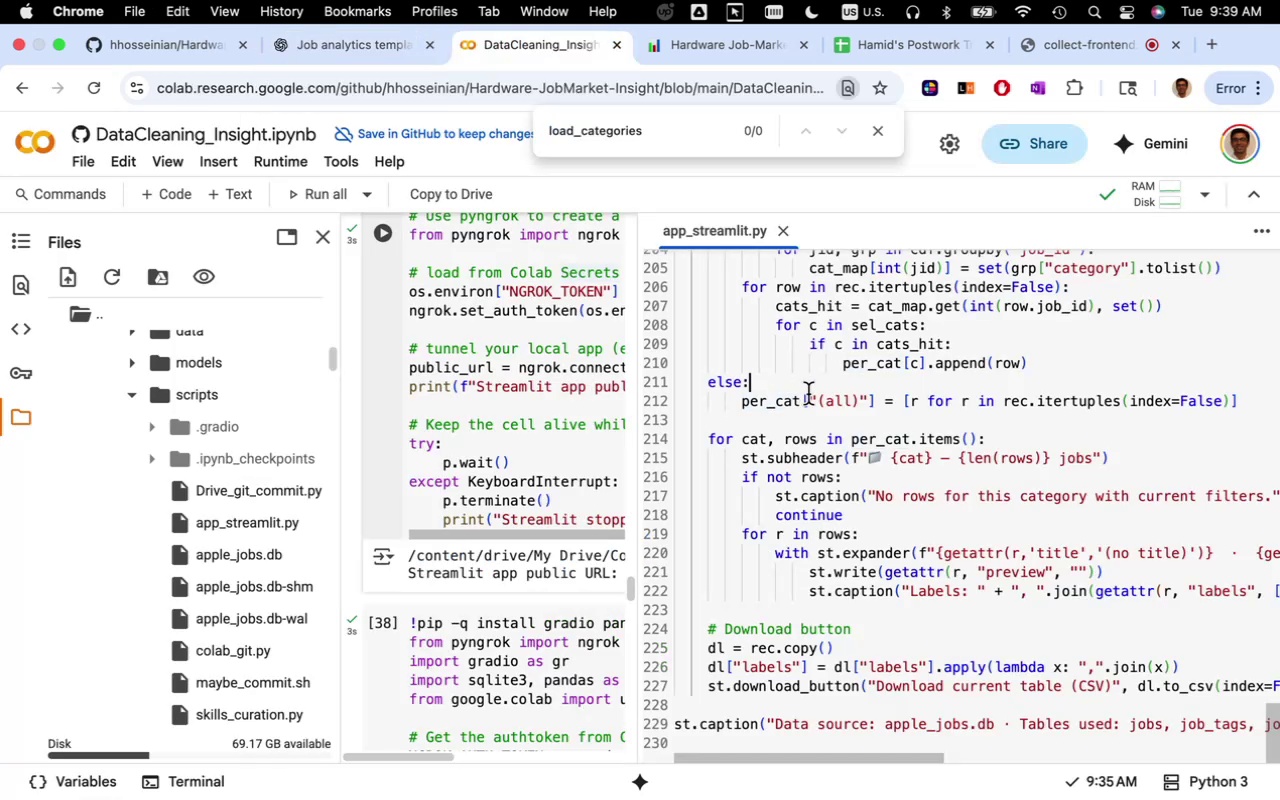 
scroll: coordinate [809, 412], scroll_direction: up, amount: 43.0
 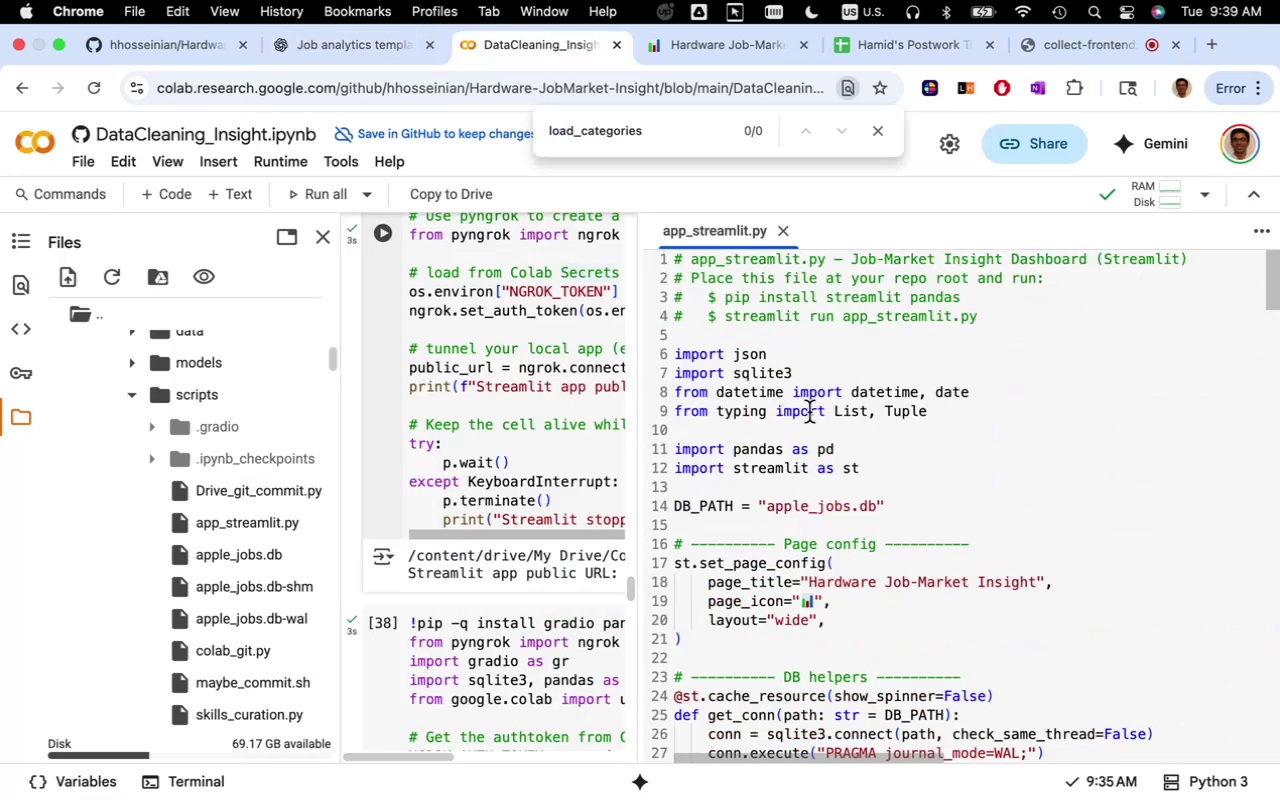 
scroll: coordinate [808, 410], scroll_direction: down, amount: 8.0
 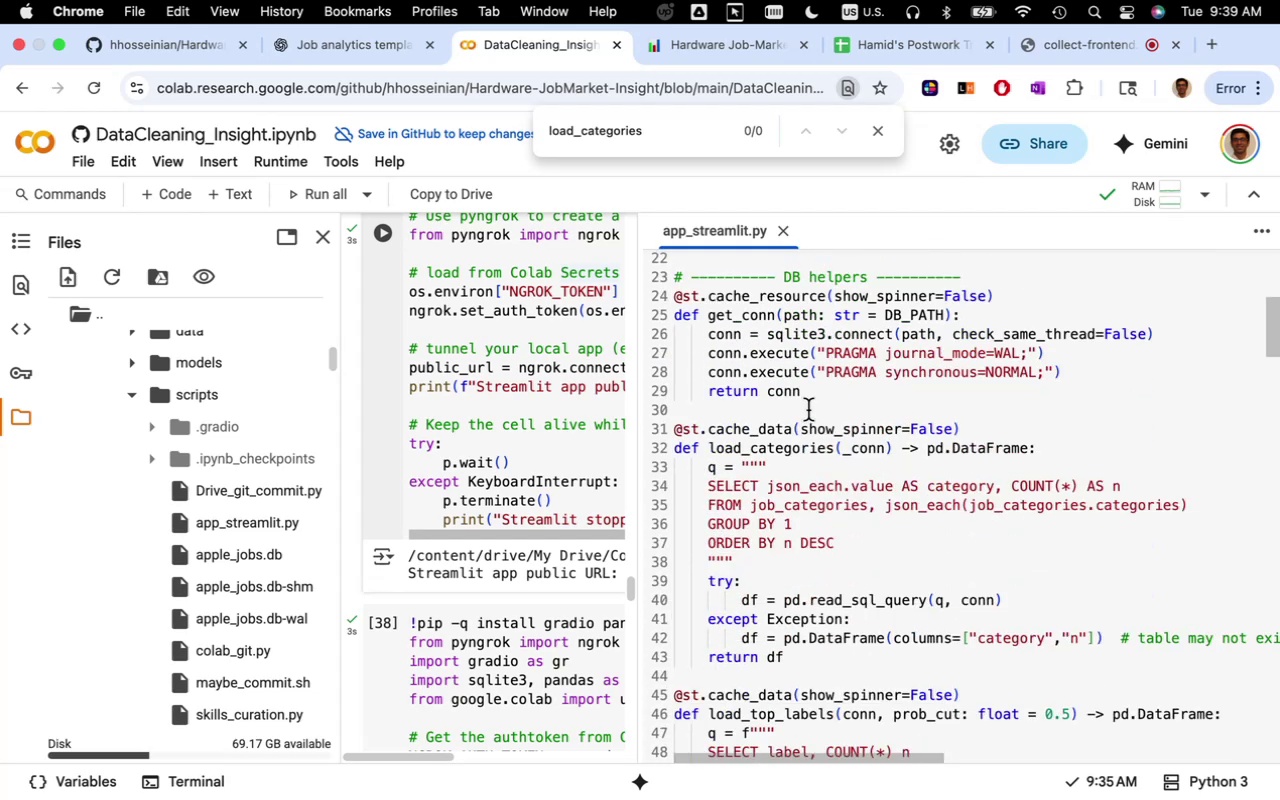 
scroll: coordinate [808, 410], scroll_direction: up, amount: 4.0
 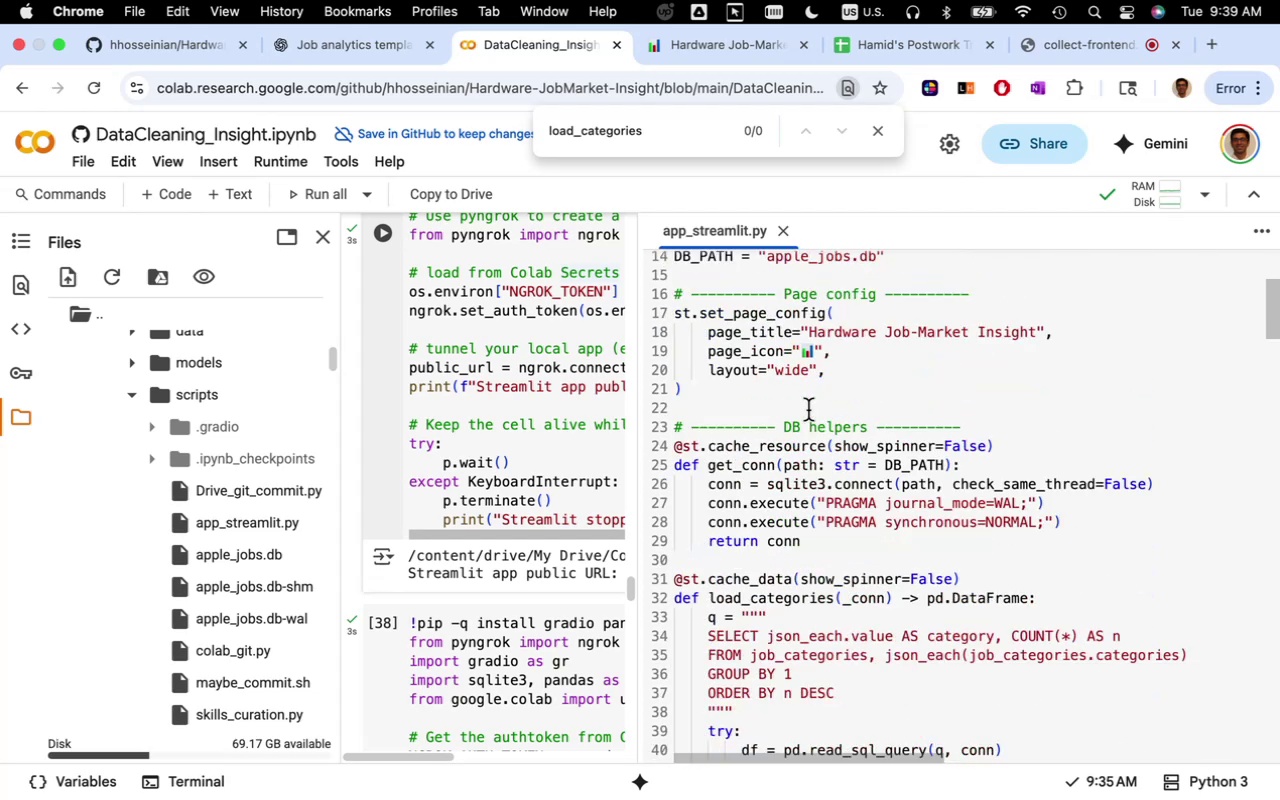 
scroll: coordinate [808, 410], scroll_direction: down, amount: 5.0
 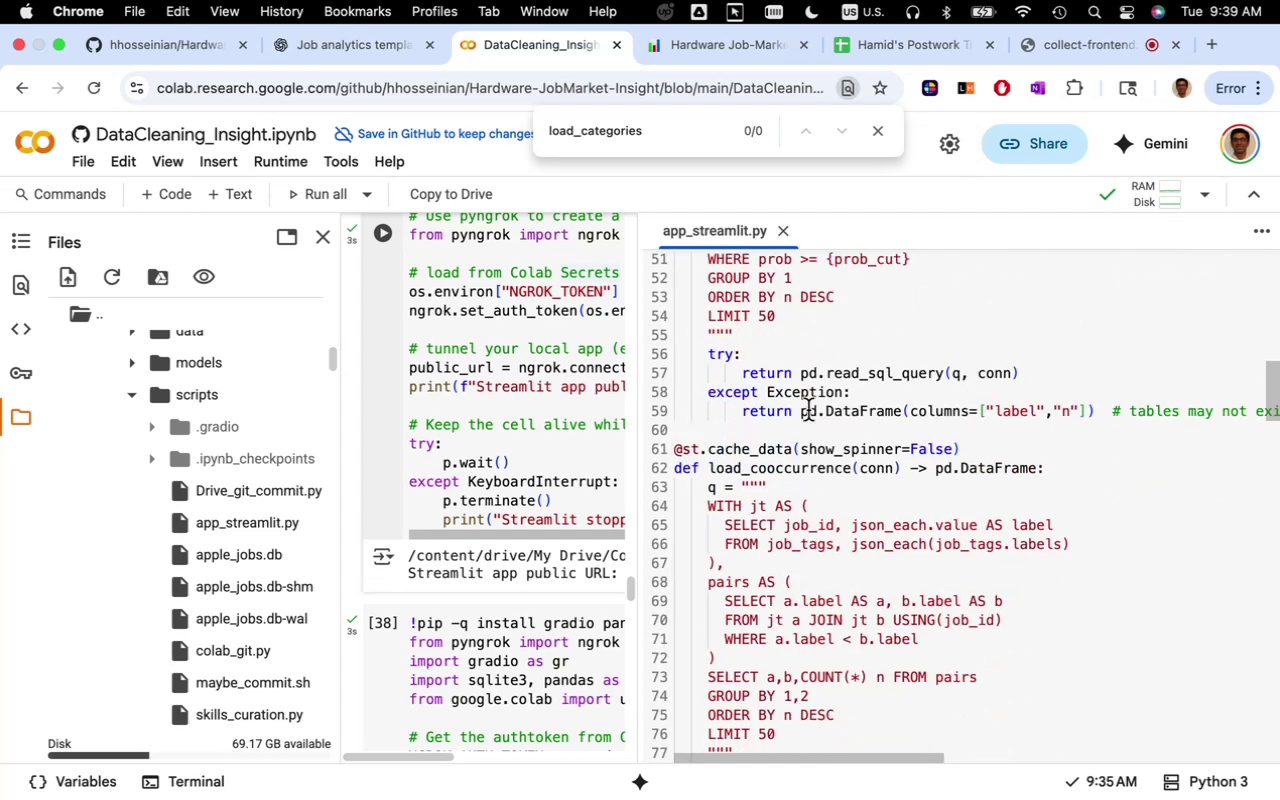 
left_click([809, 408])
 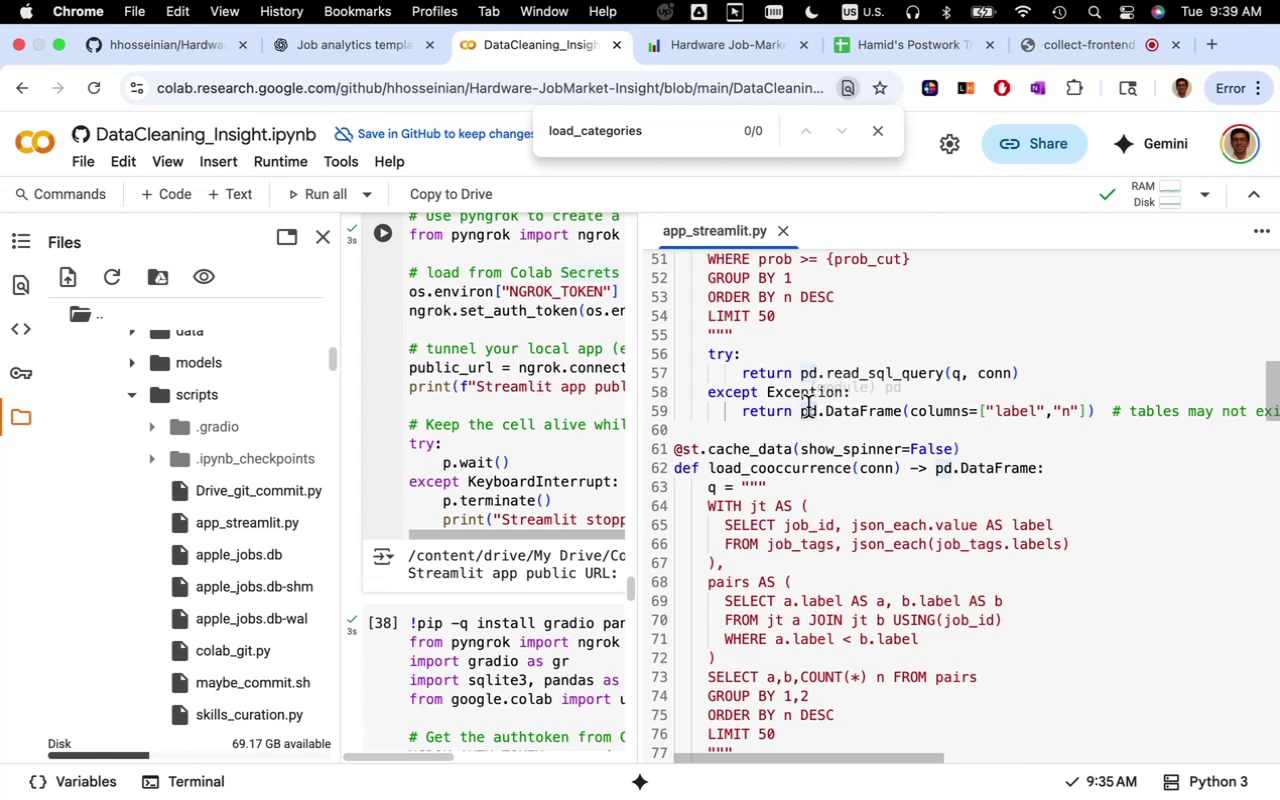 
key(Meta+CommandLeft)
 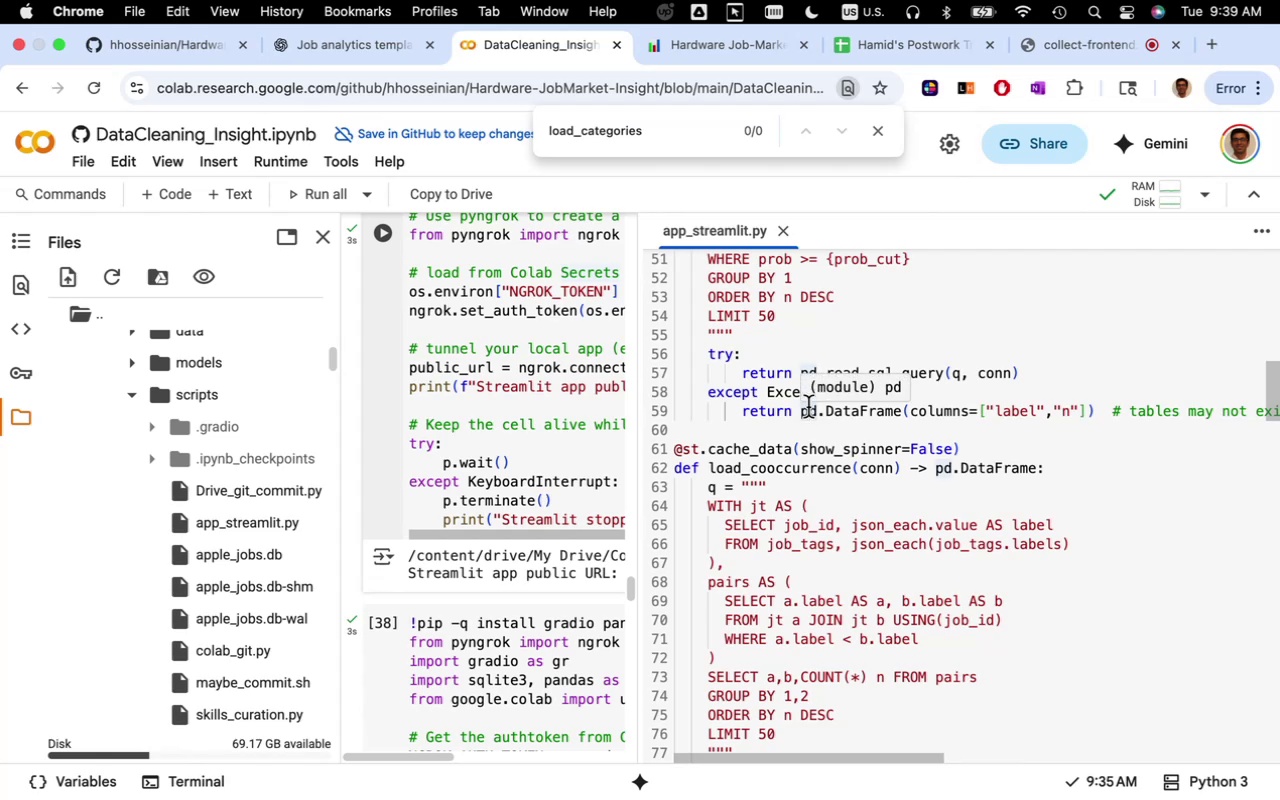 
key(Meta+F)
 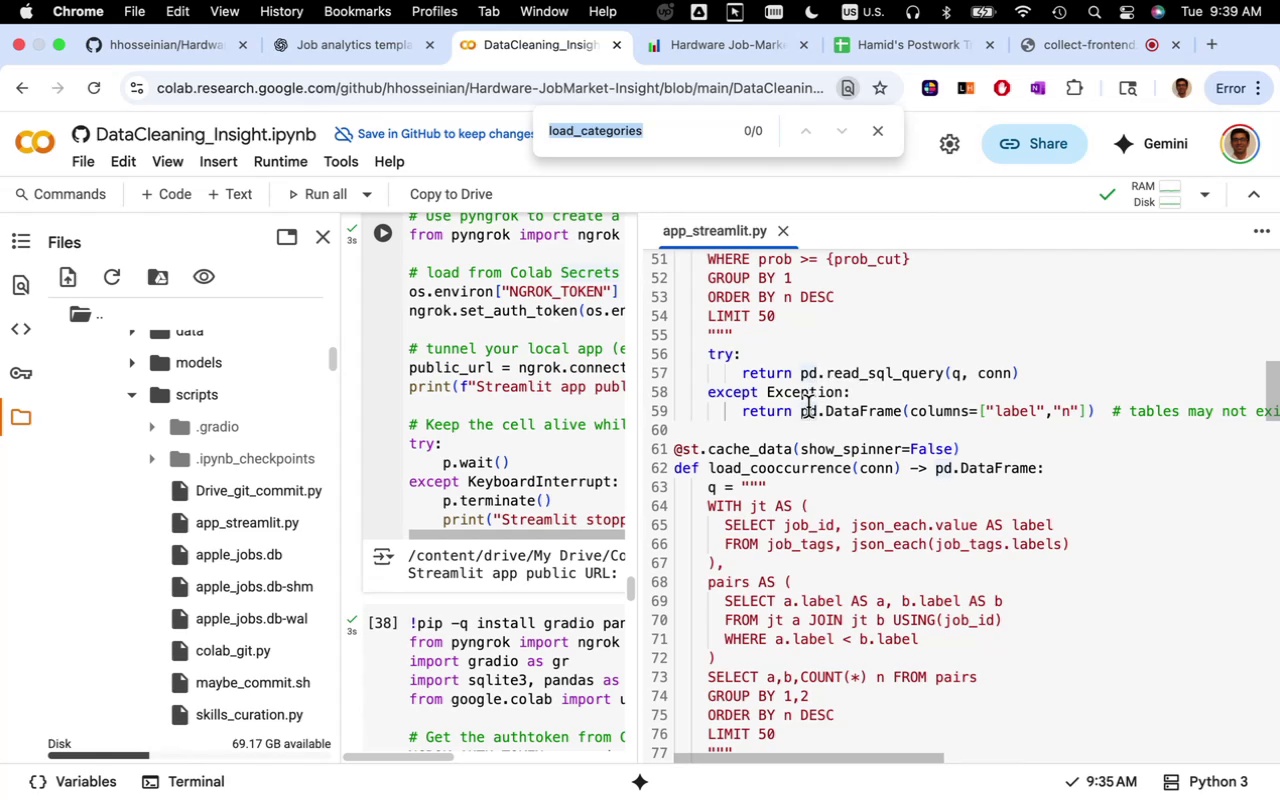 
type(categories)
 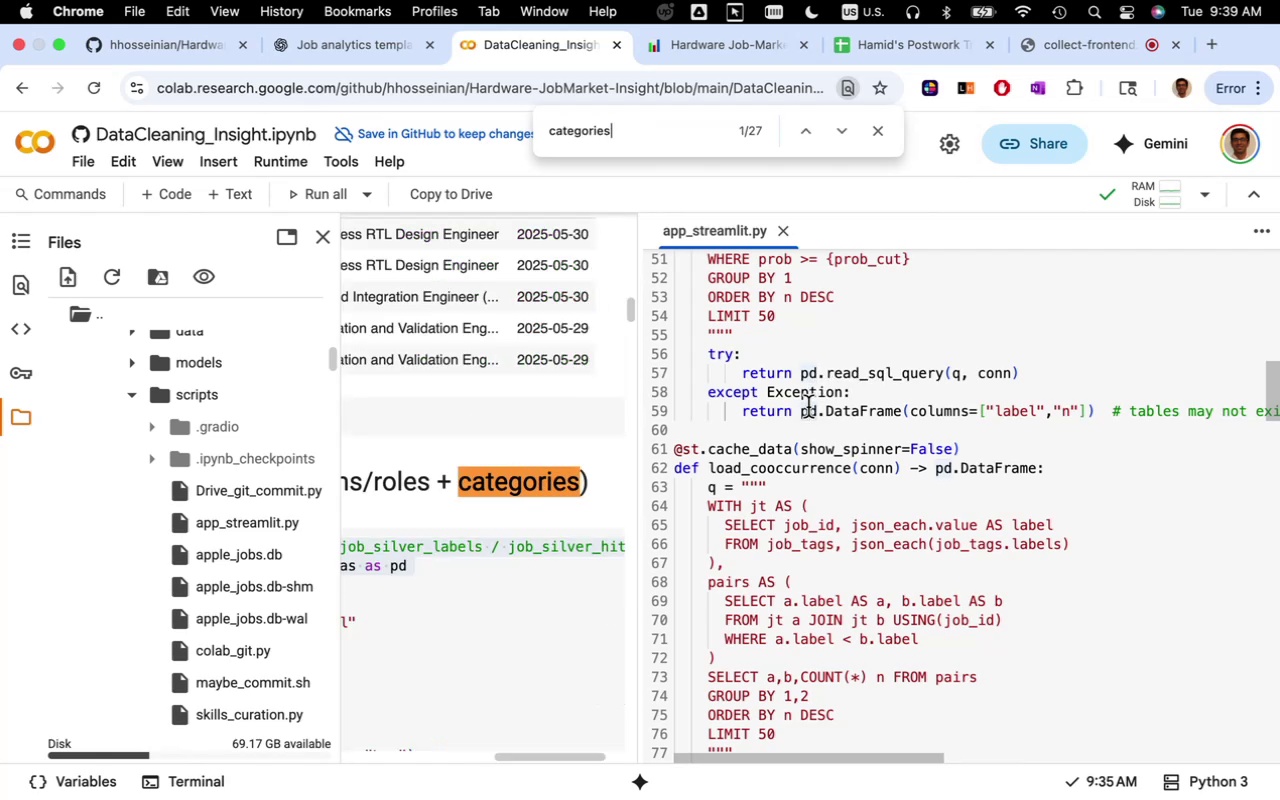 
key(Enter)
 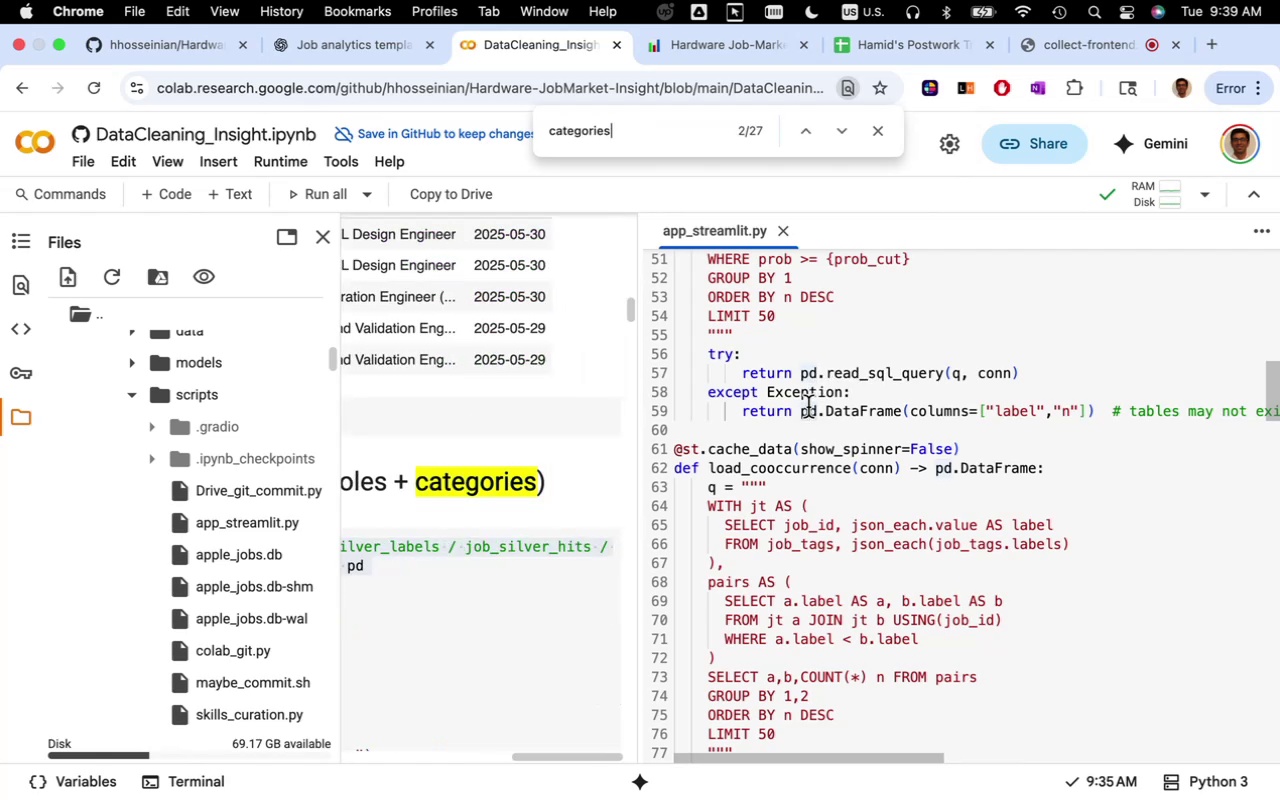 
key(Enter)
 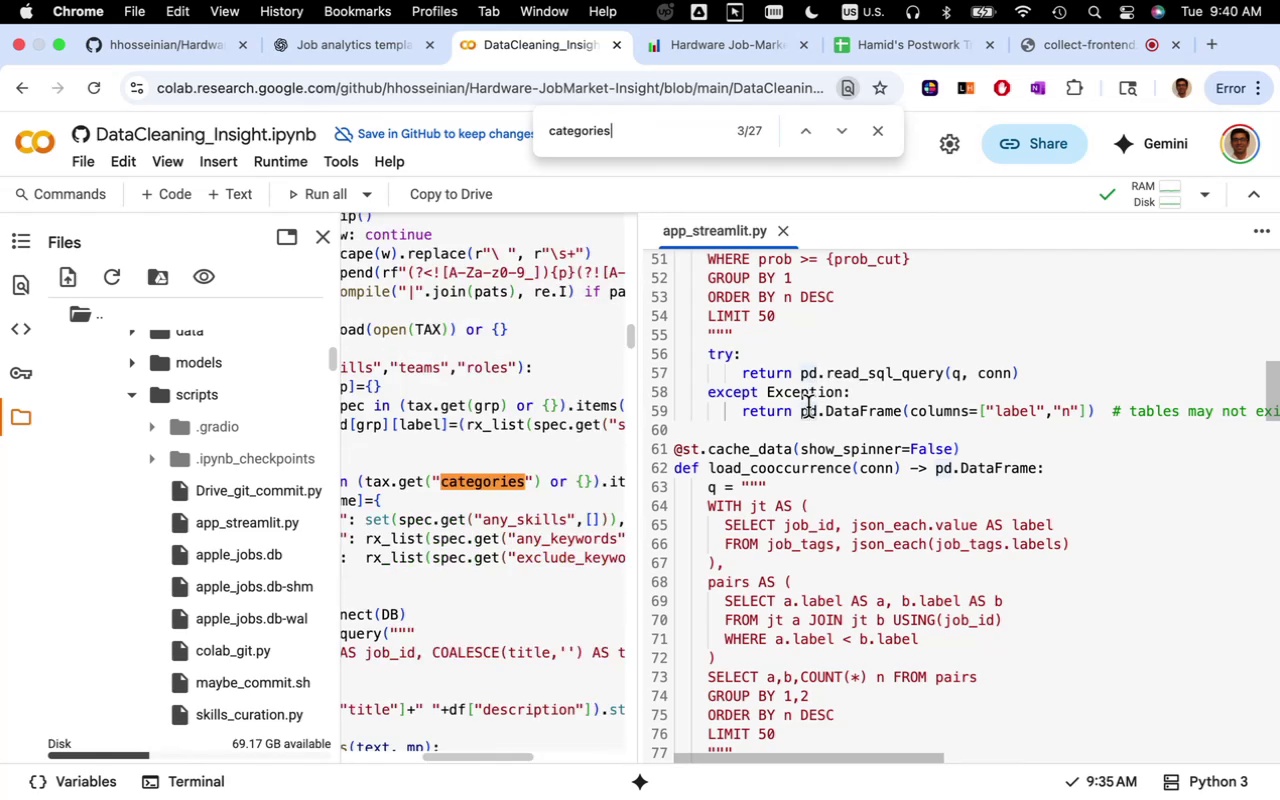 
key(Enter)
 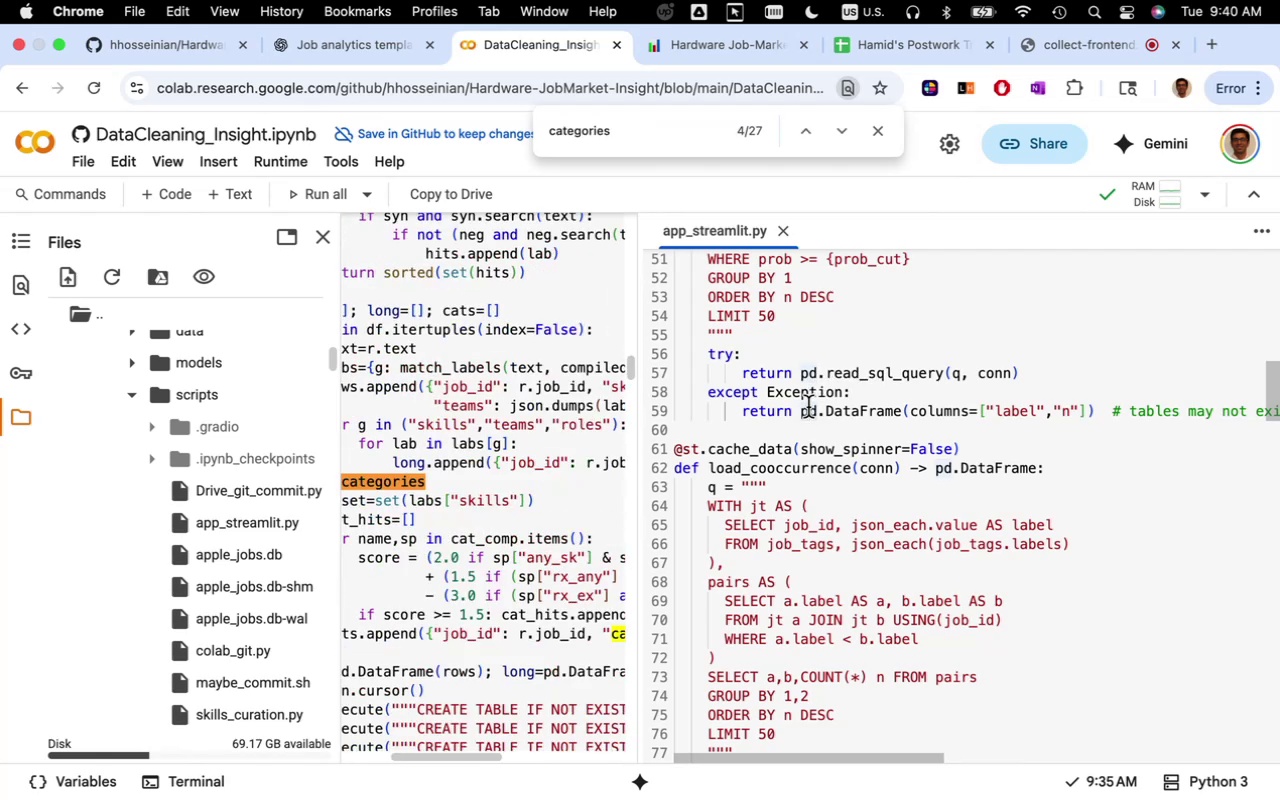 
scroll: coordinate [840, 556], scroll_direction: down, amount: 17.0
 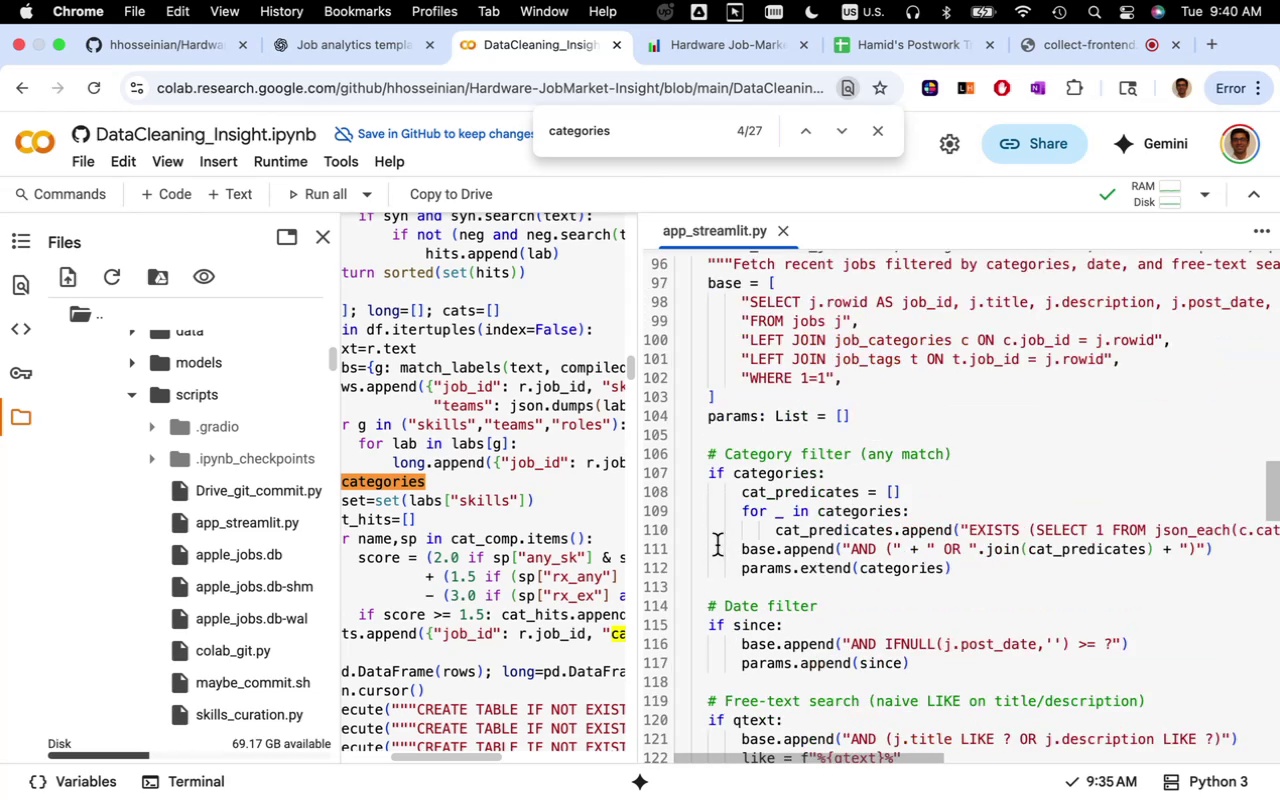 
scroll: coordinate [730, 545], scroll_direction: up, amount: 13.0
 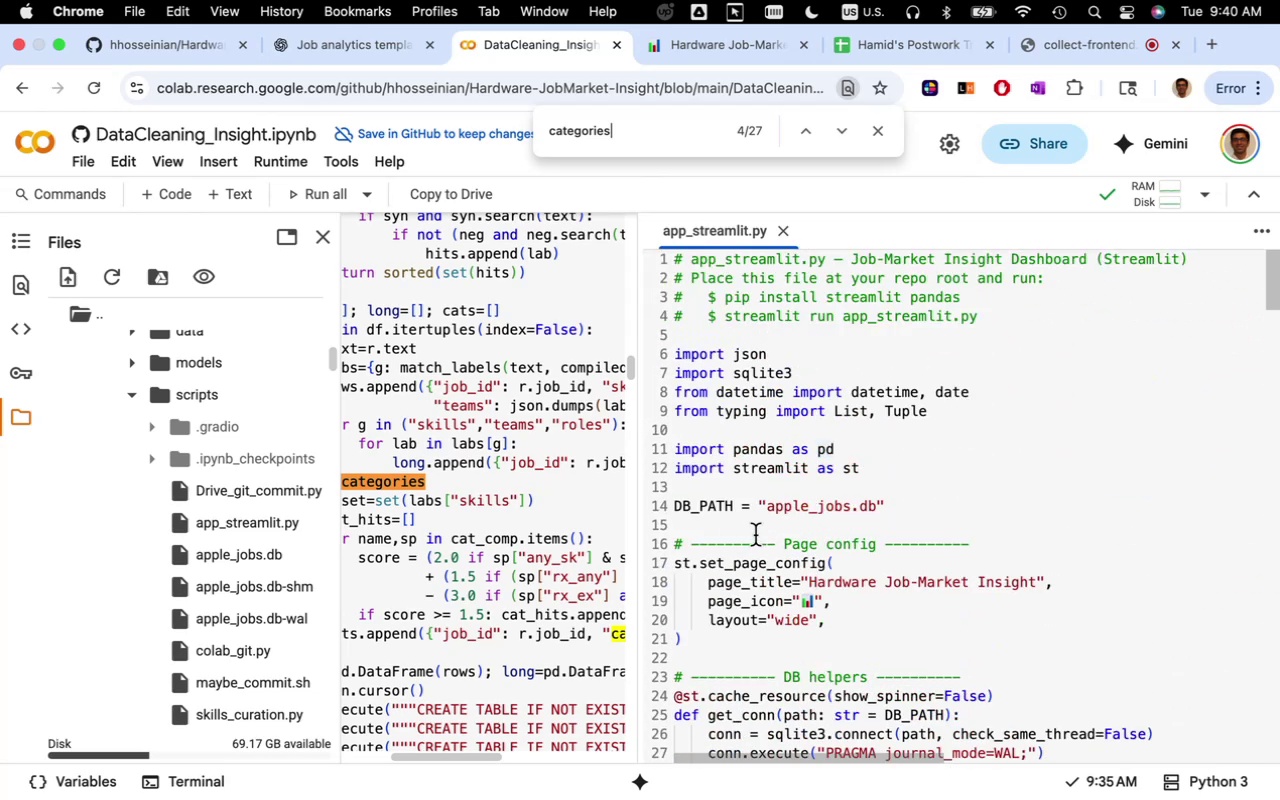 
scroll: coordinate [746, 552], scroll_direction: down, amount: 16.0
 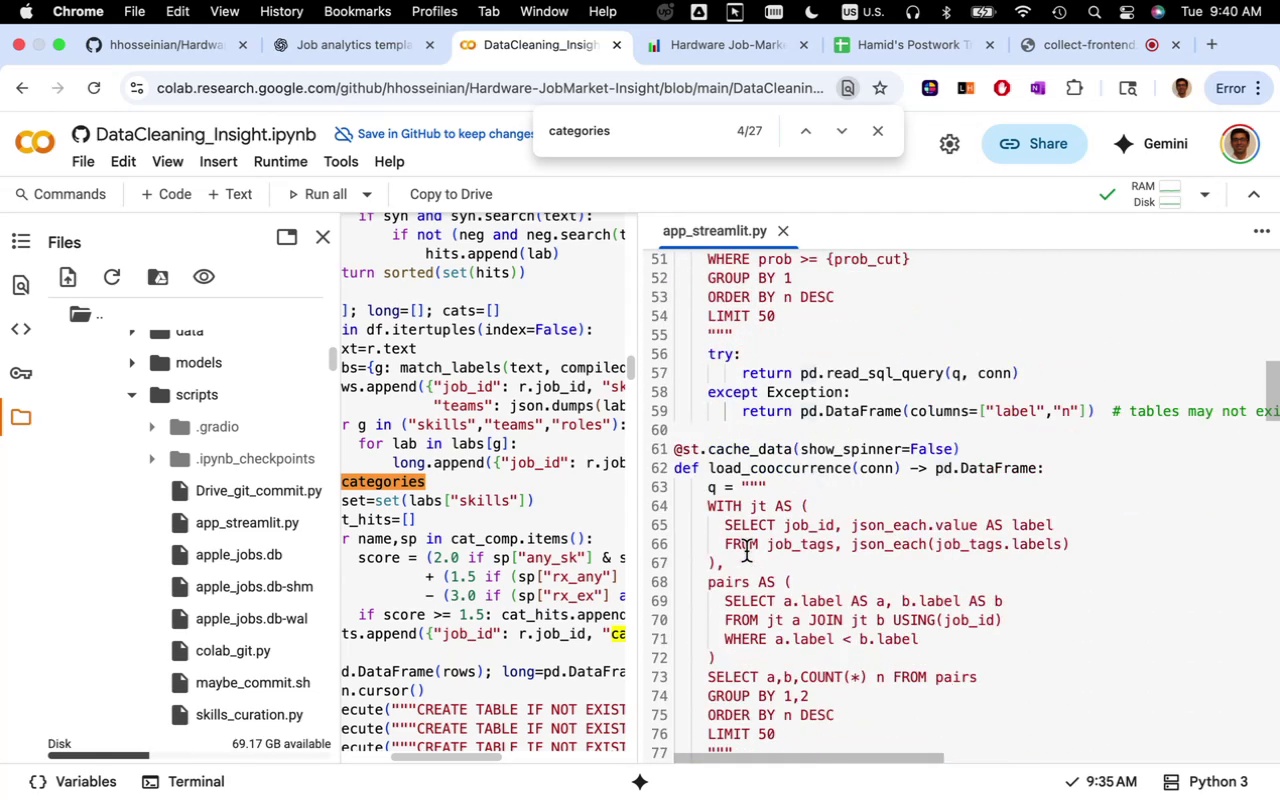 
scroll: coordinate [747, 552], scroll_direction: down, amount: 6.0
 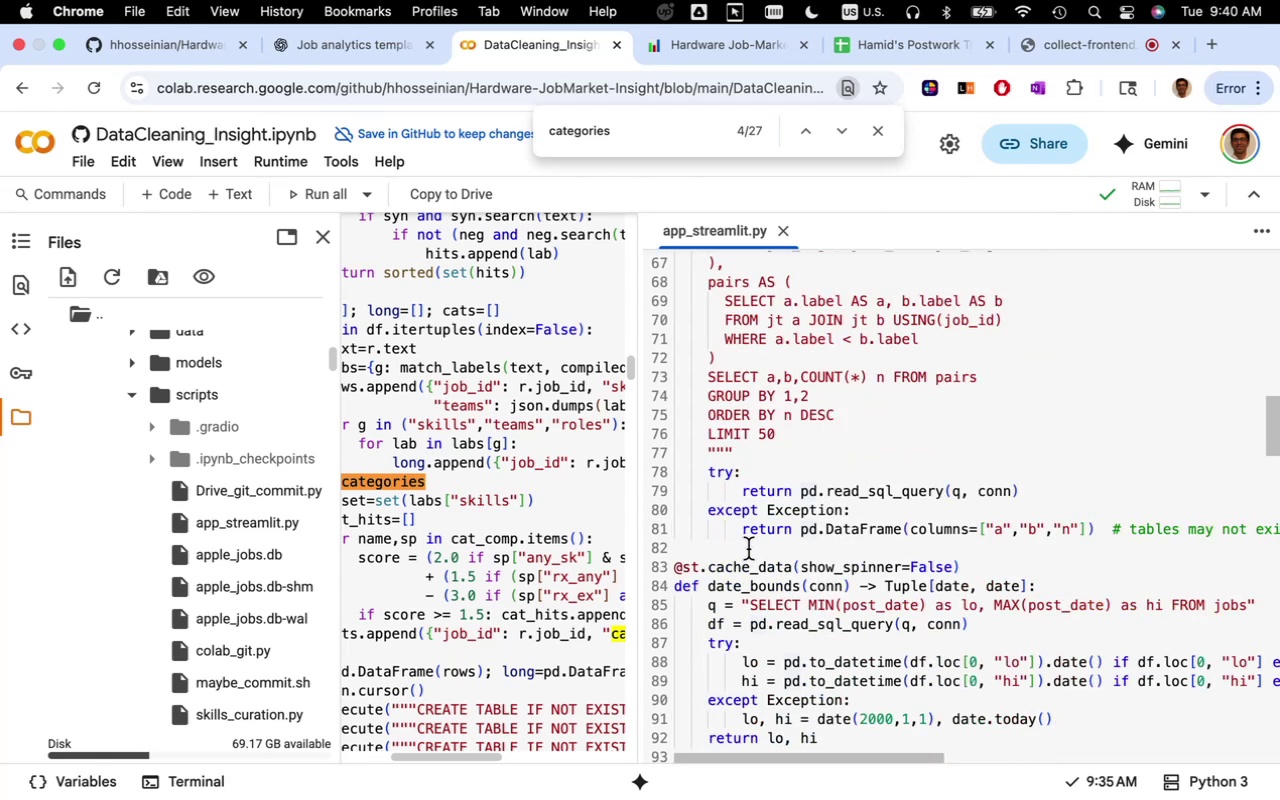 
left_click([748, 549])
 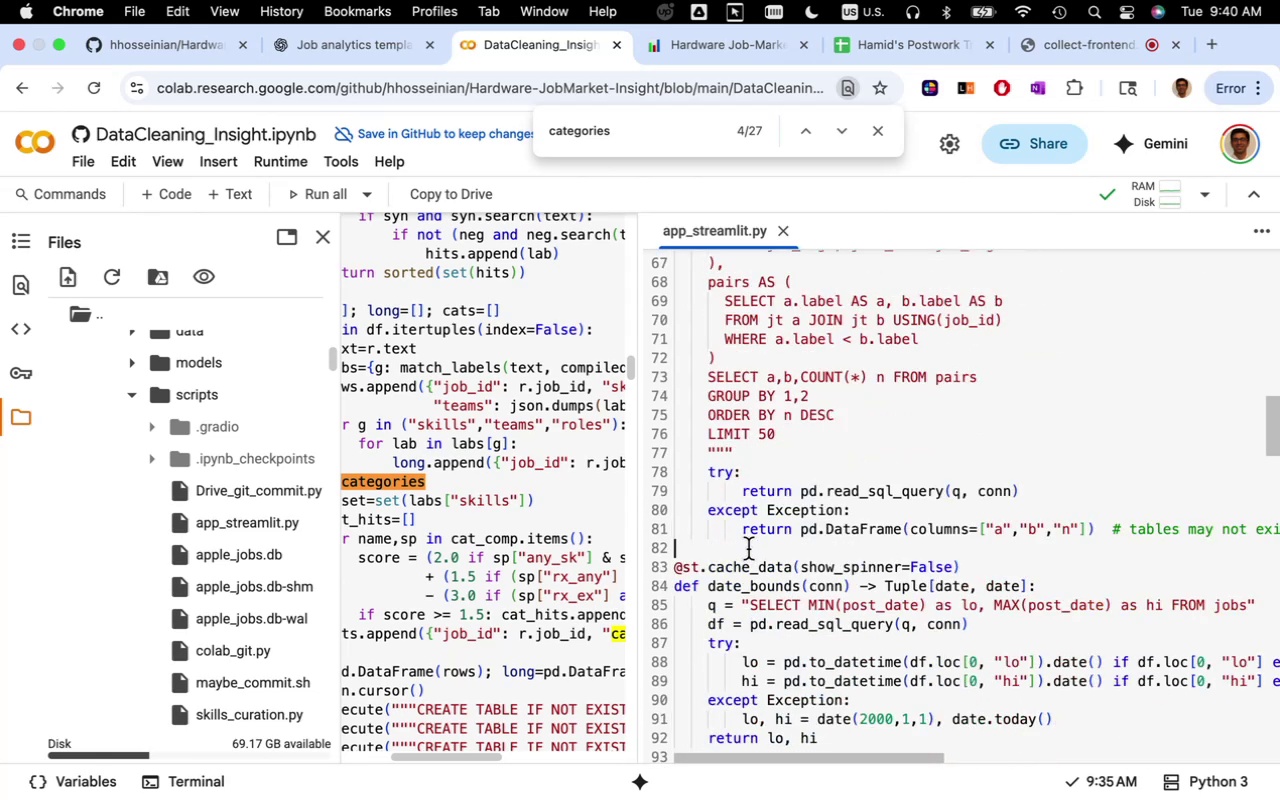 
key(Meta+A)
 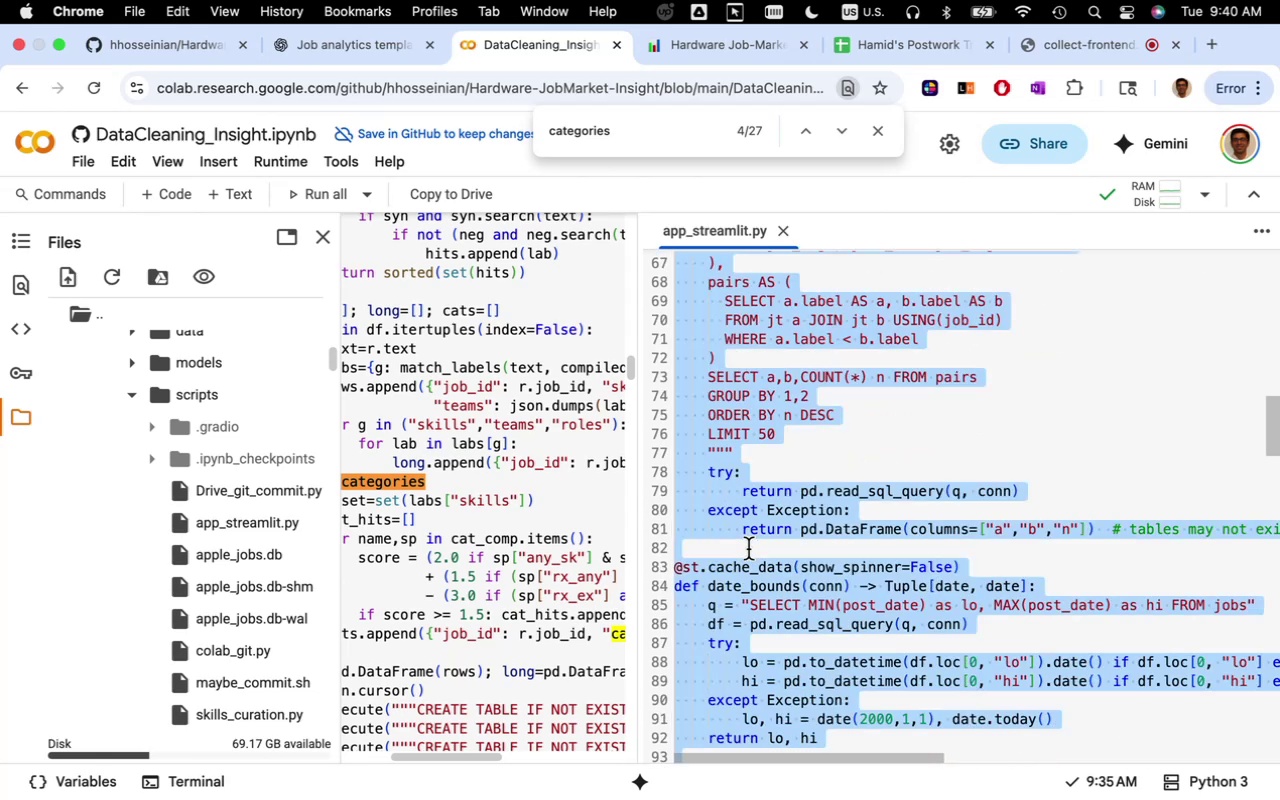 
key(Meta+C)
 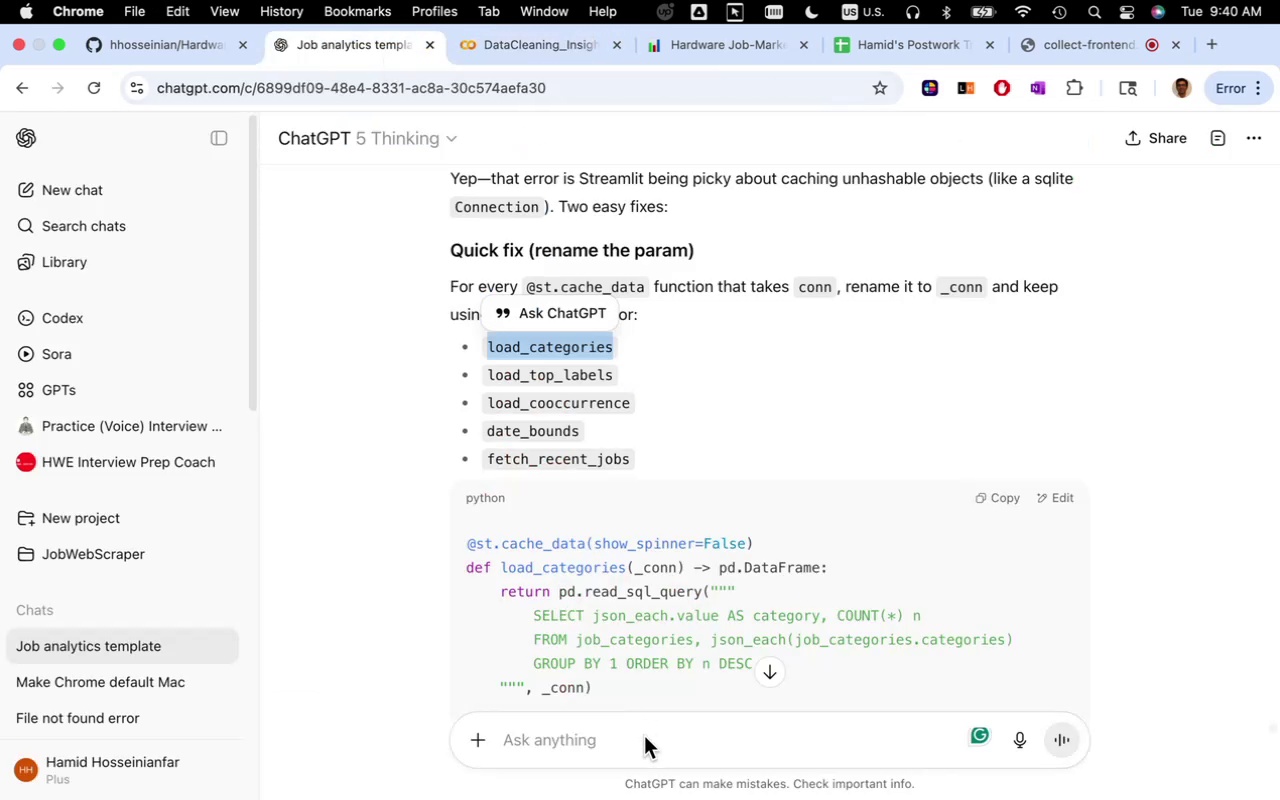 
left_click([641, 741])
 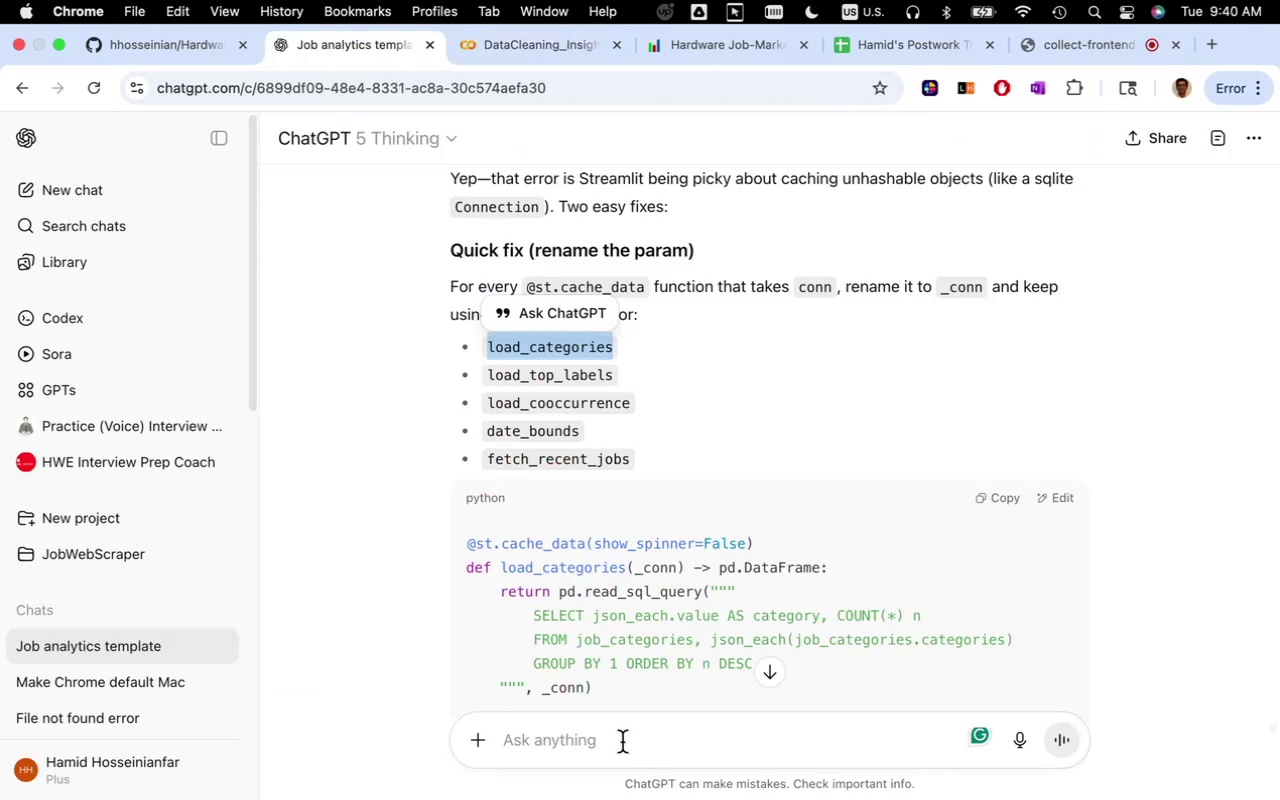 
left_click([619, 742])
 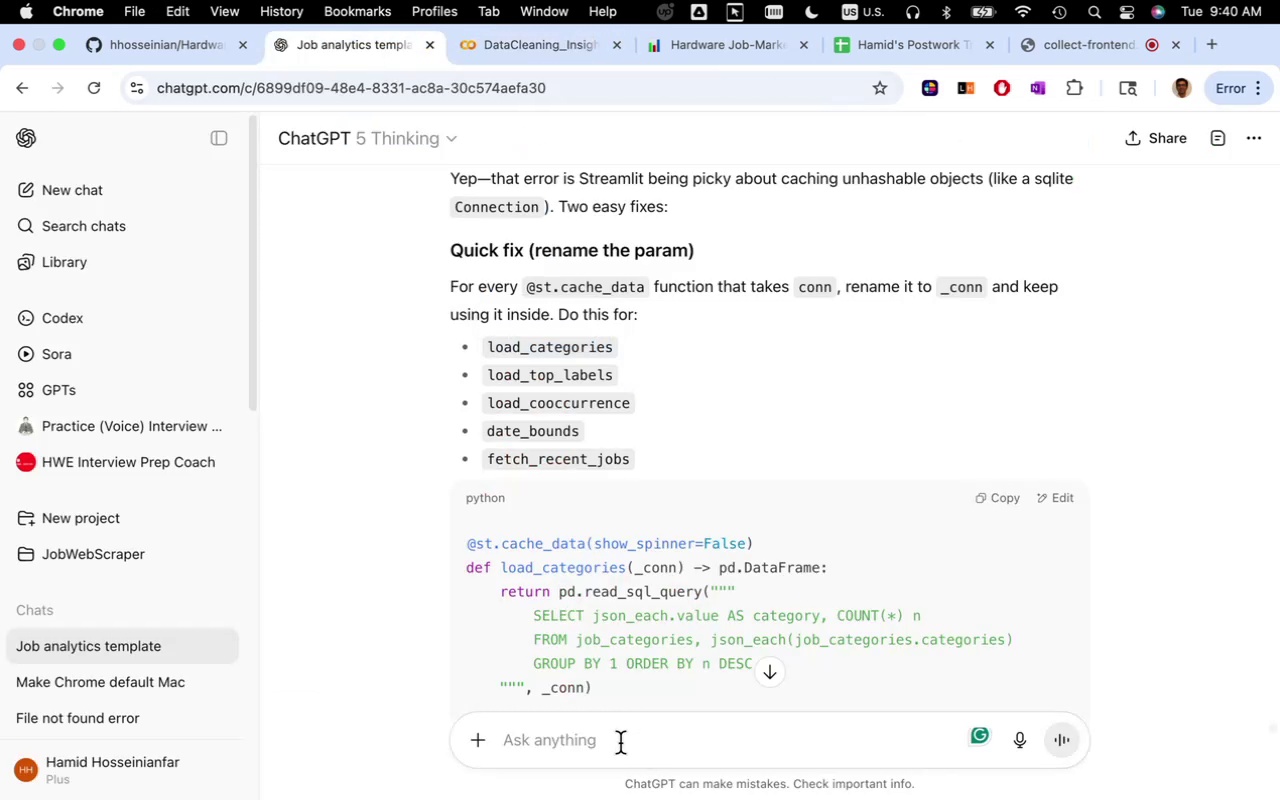 
type(can you revise ")
 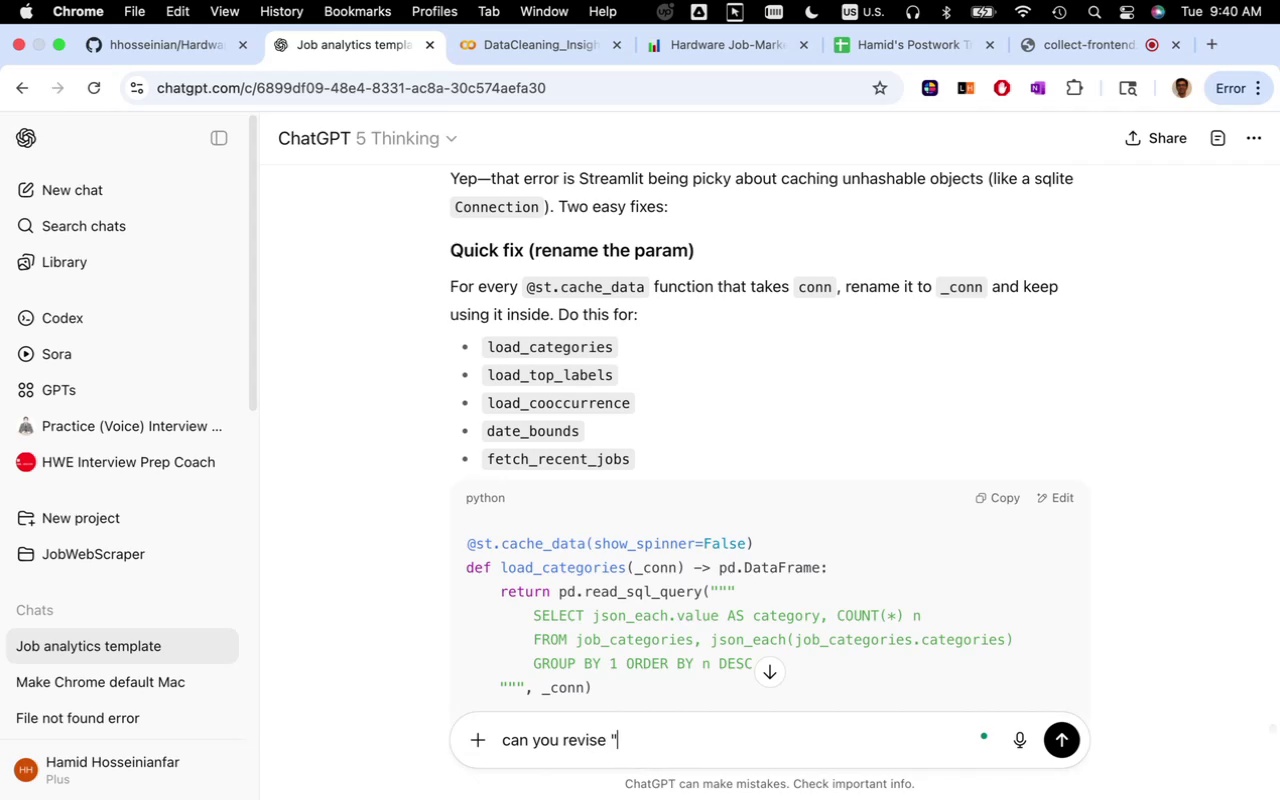 
key(Meta+CommandLeft)
 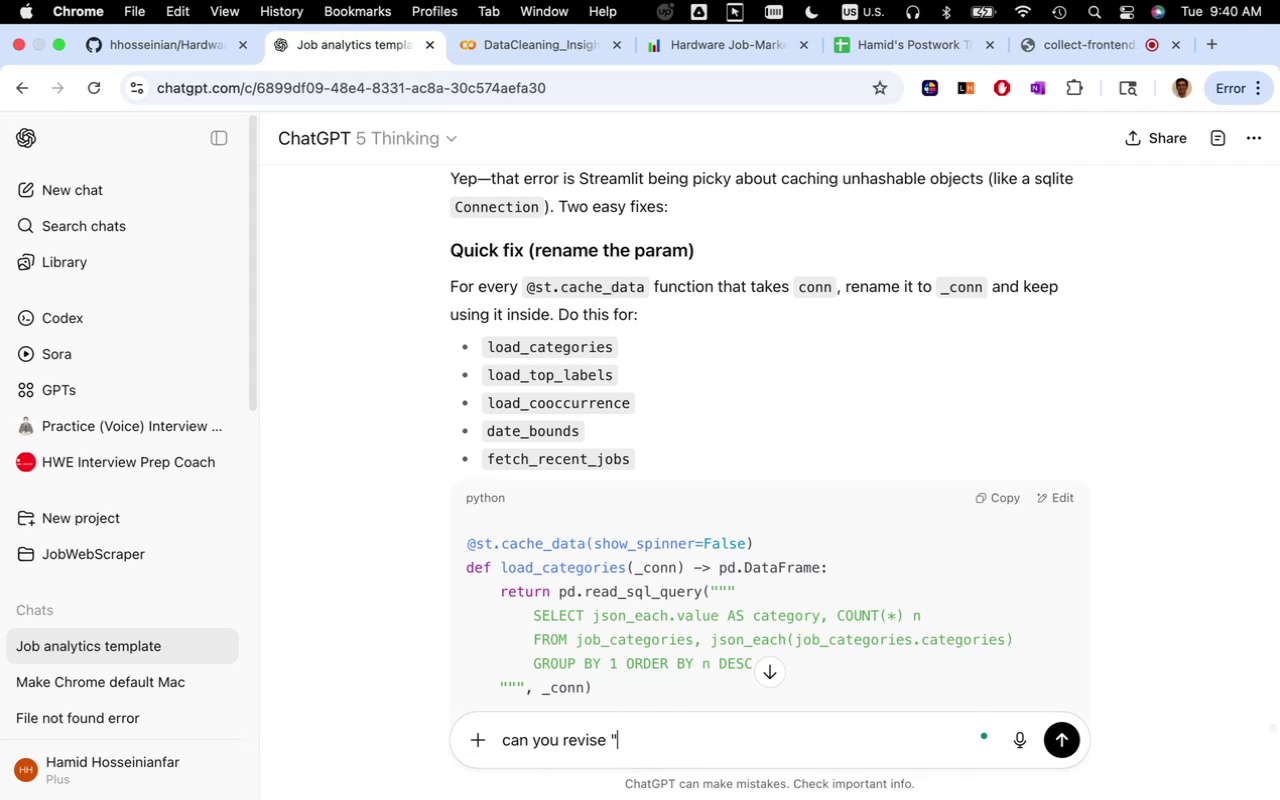 
key(Meta+V)
 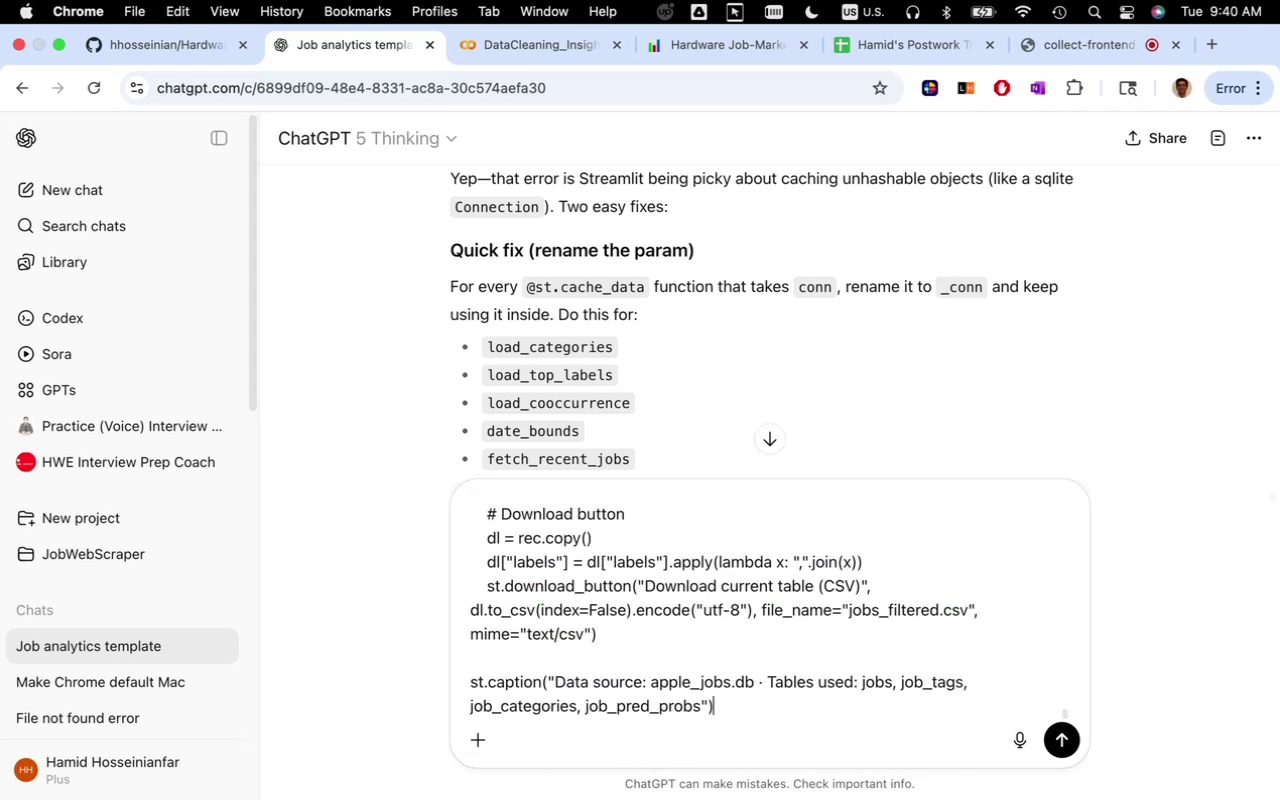 
key(Shift+ShiftRight)
 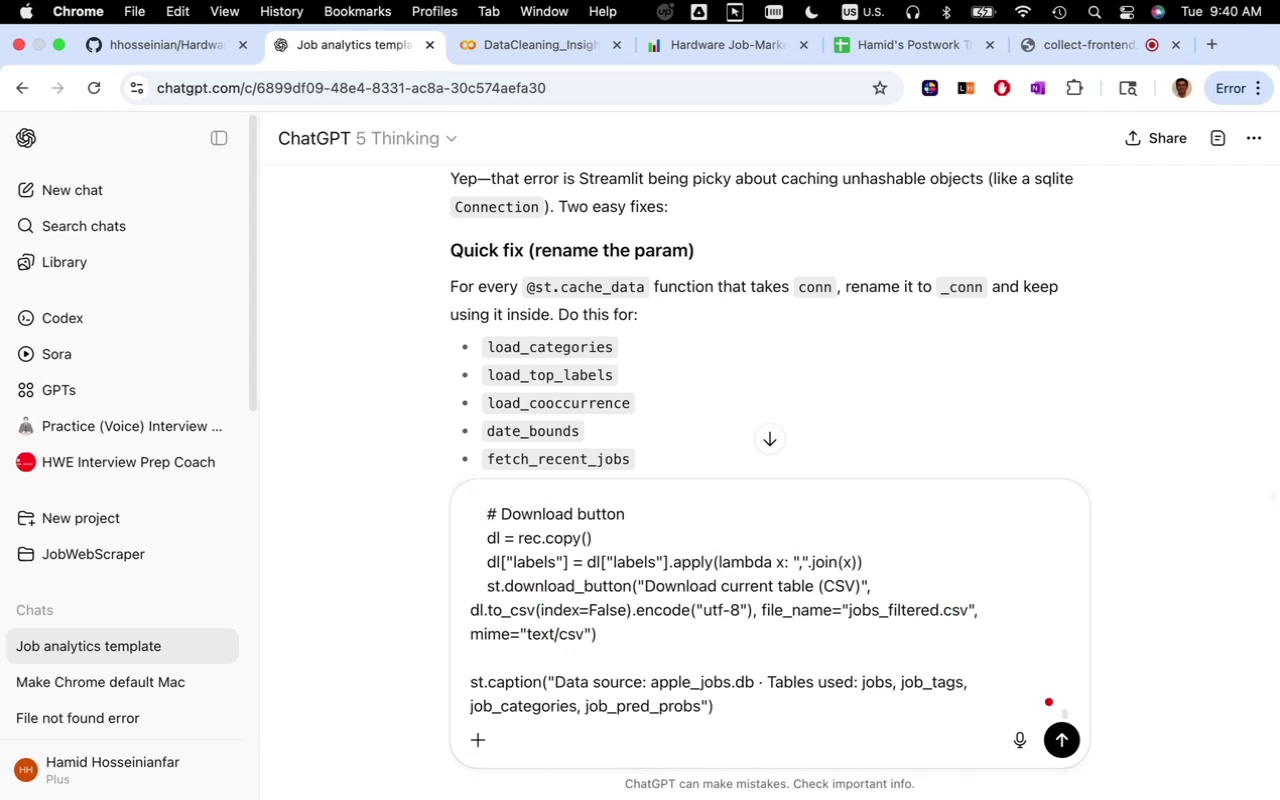 
key(Shift+Quote)
 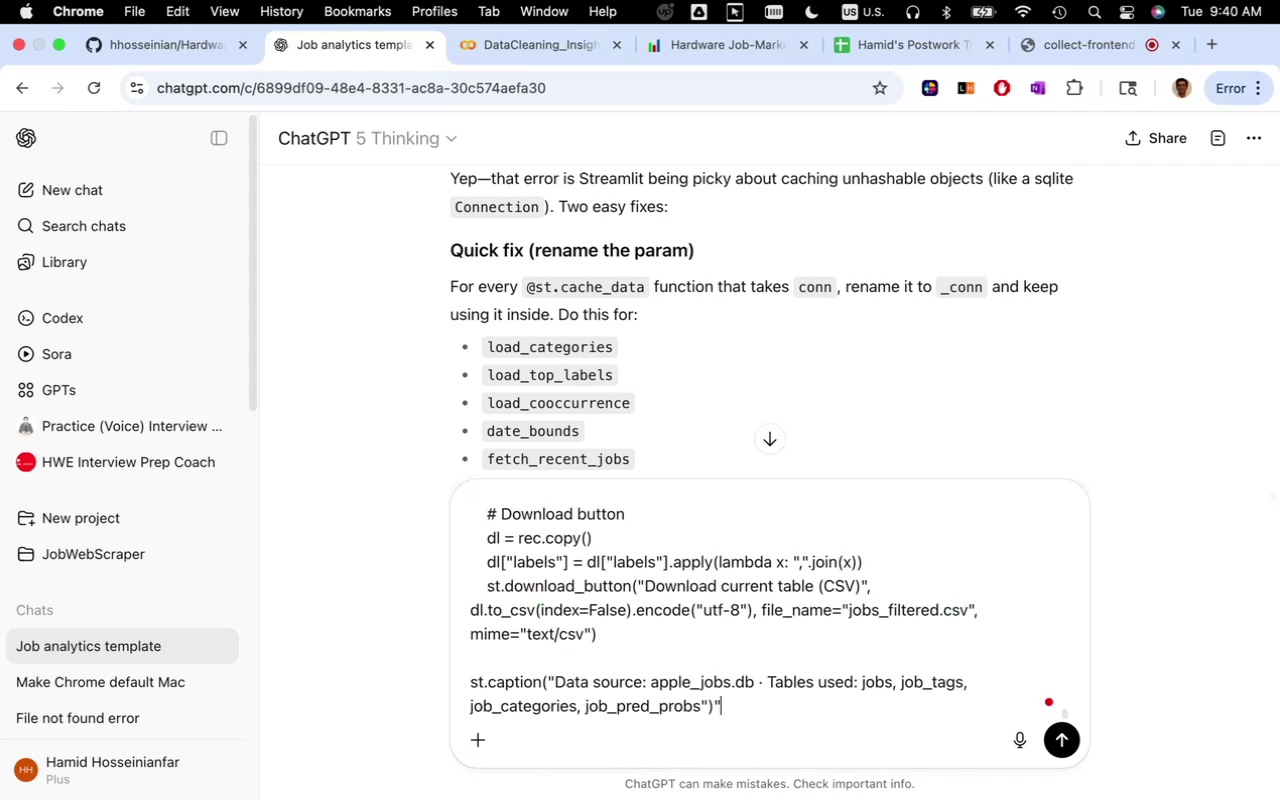 
key(Enter)
 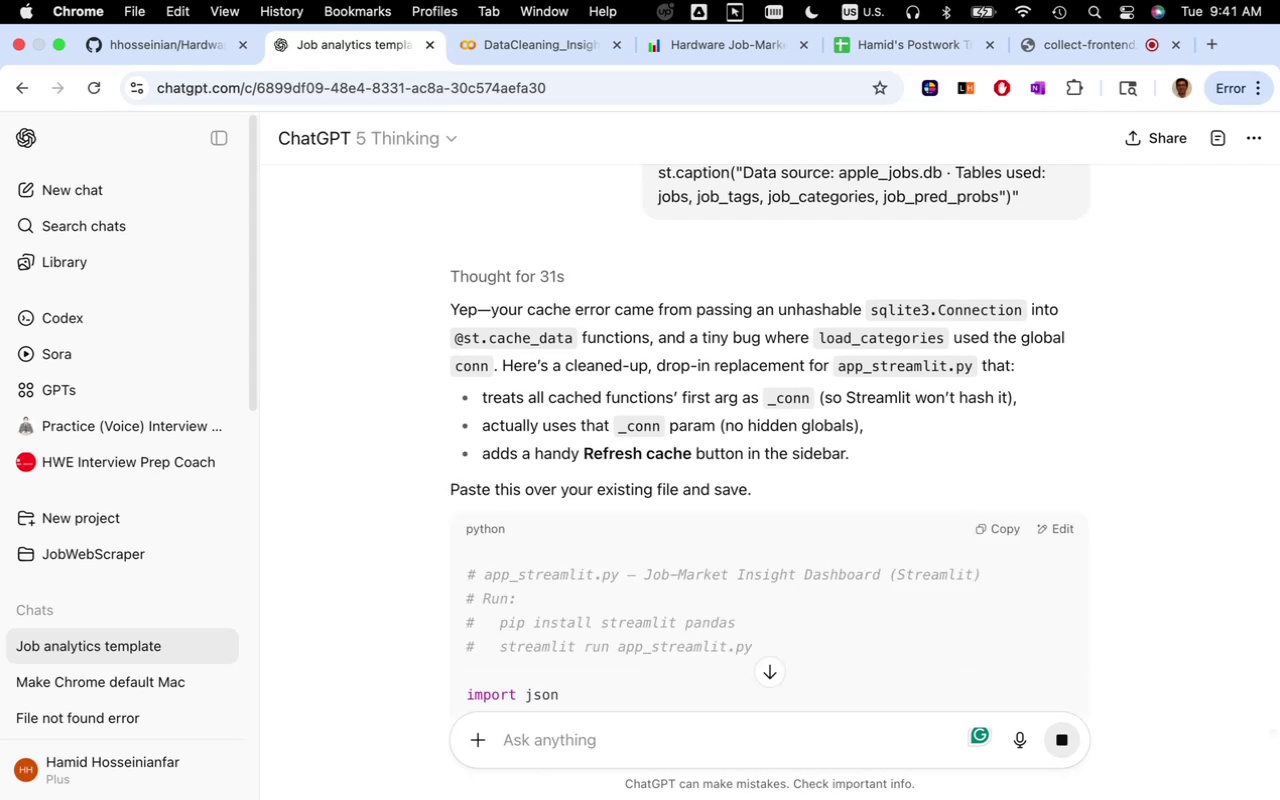 
wait(60.6)
 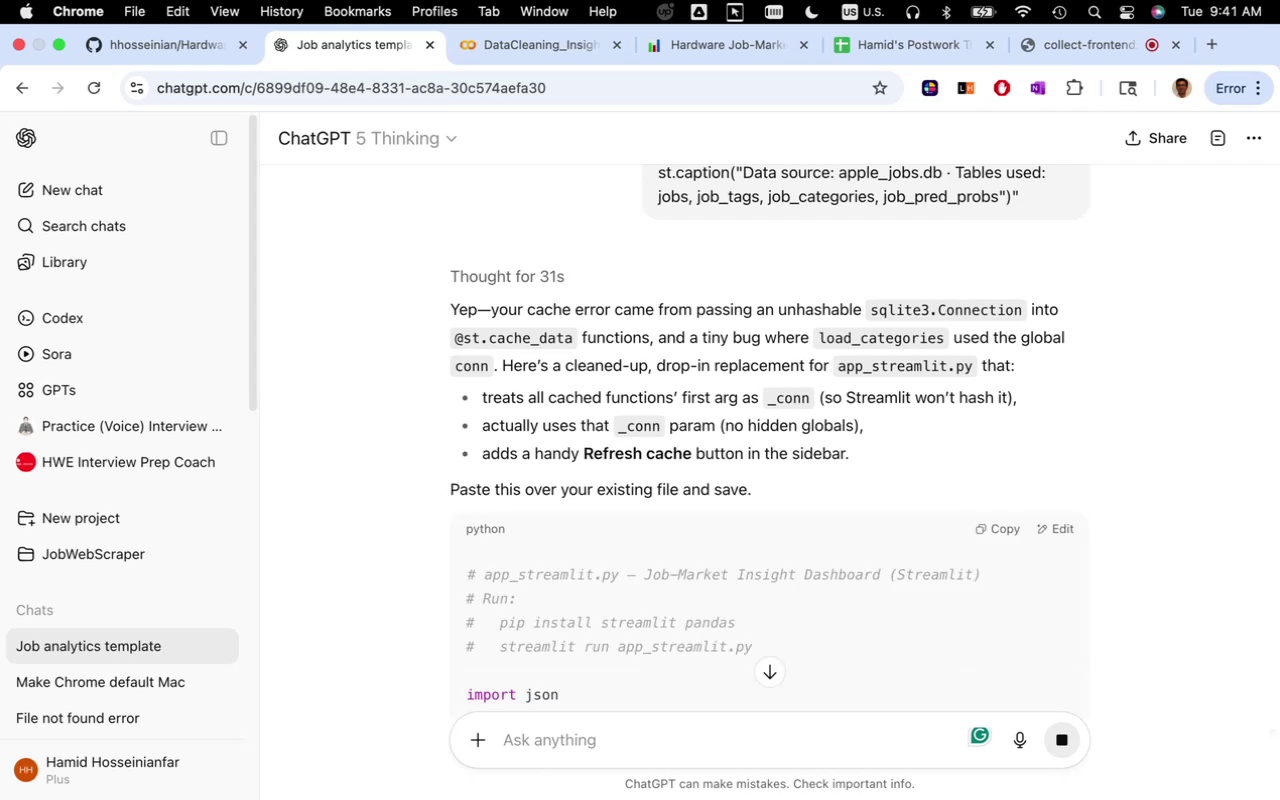 
scroll: coordinate [557, 561], scroll_direction: down, amount: 36.0
 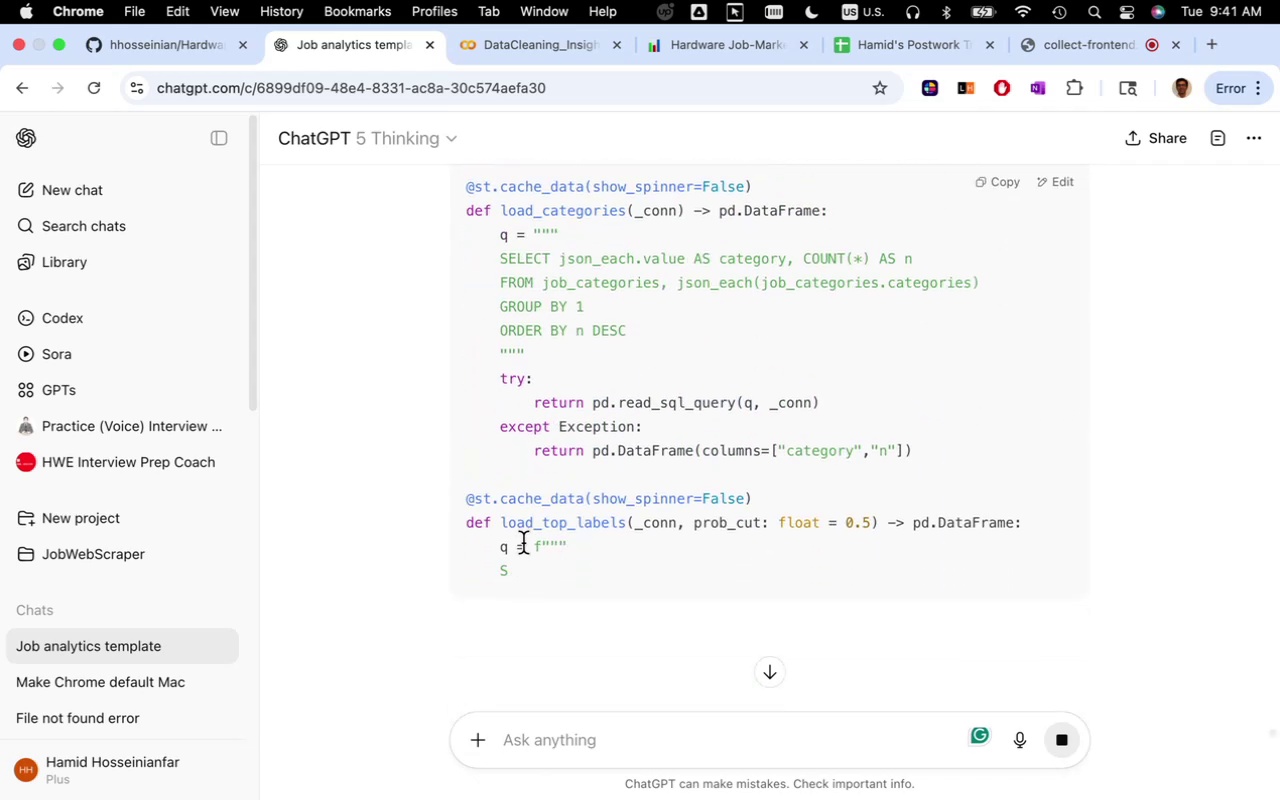 
wait(8.1)
 